 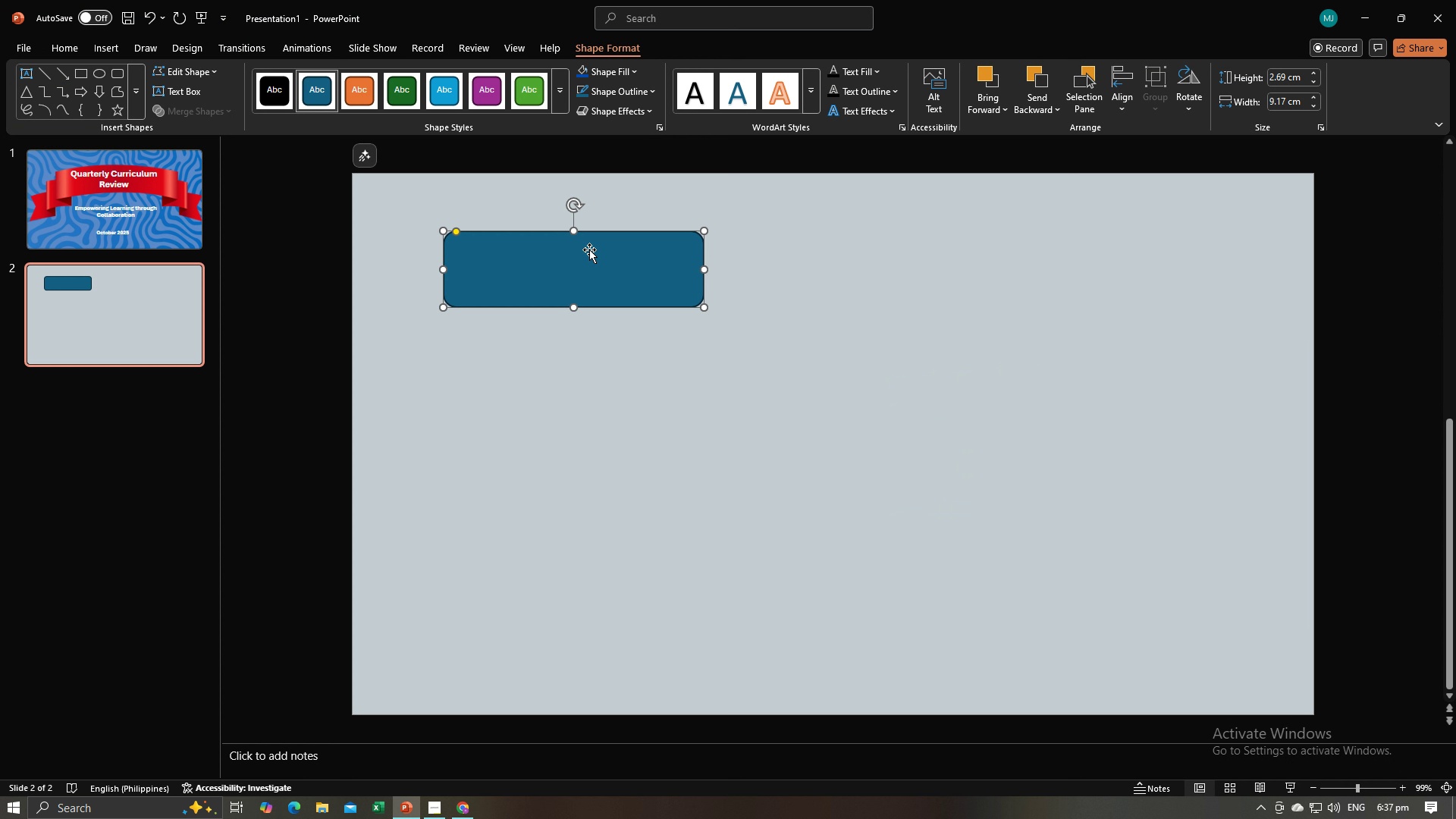 
left_click([577, 67])
 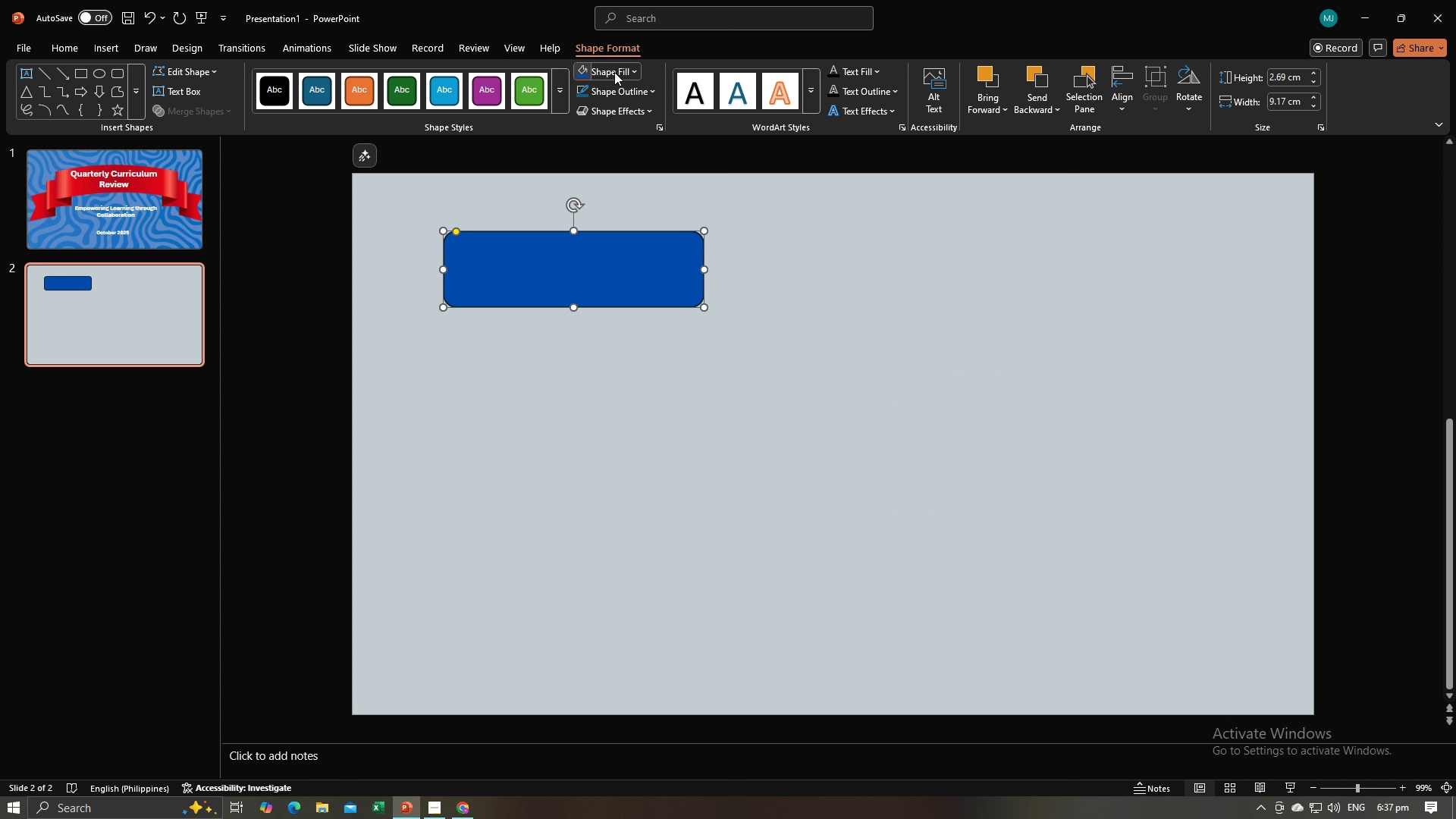 
left_click([614, 72])
 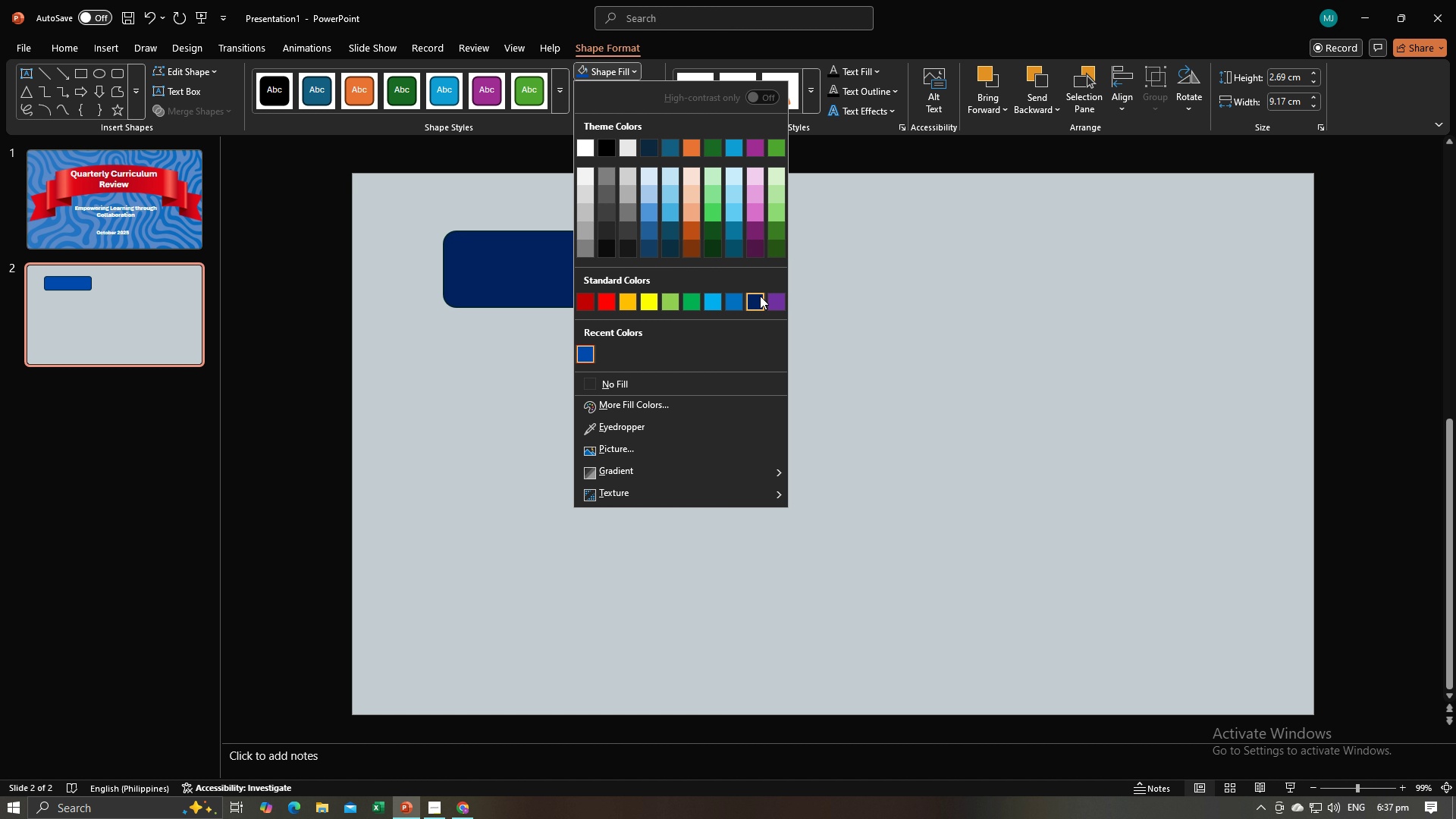 
left_click([760, 296])
 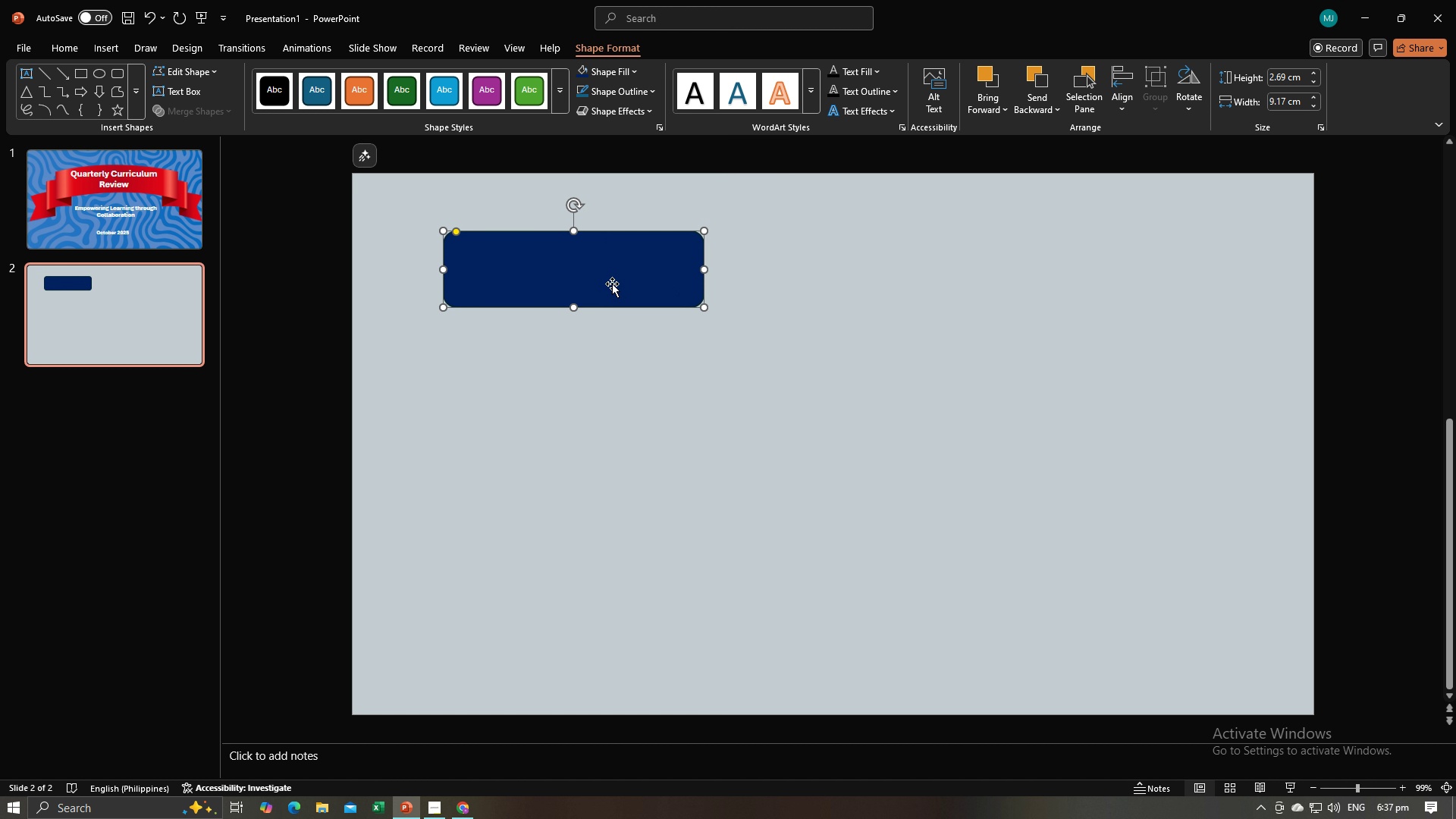 
left_click([612, 284])
 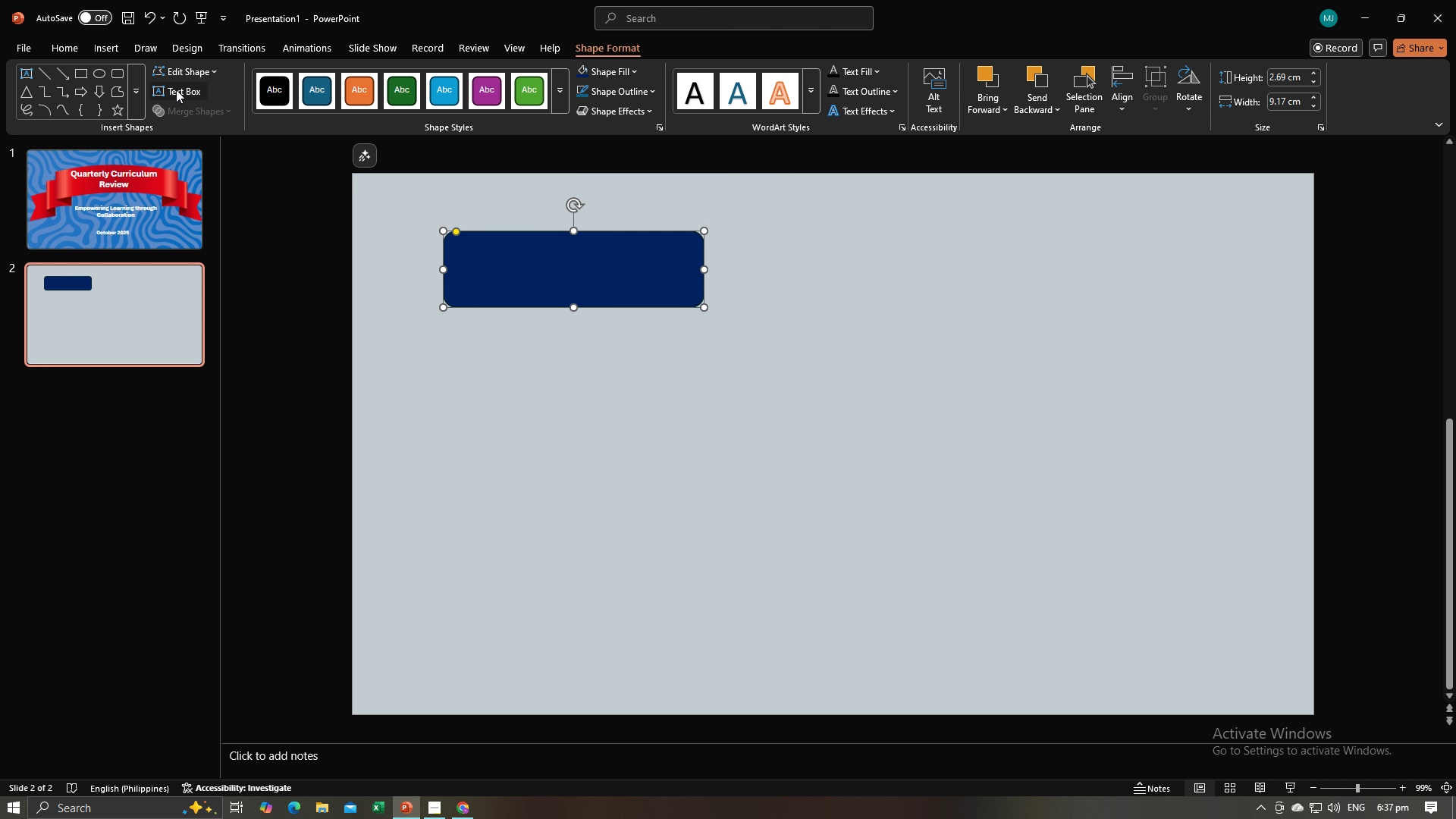 
left_click([176, 89])
 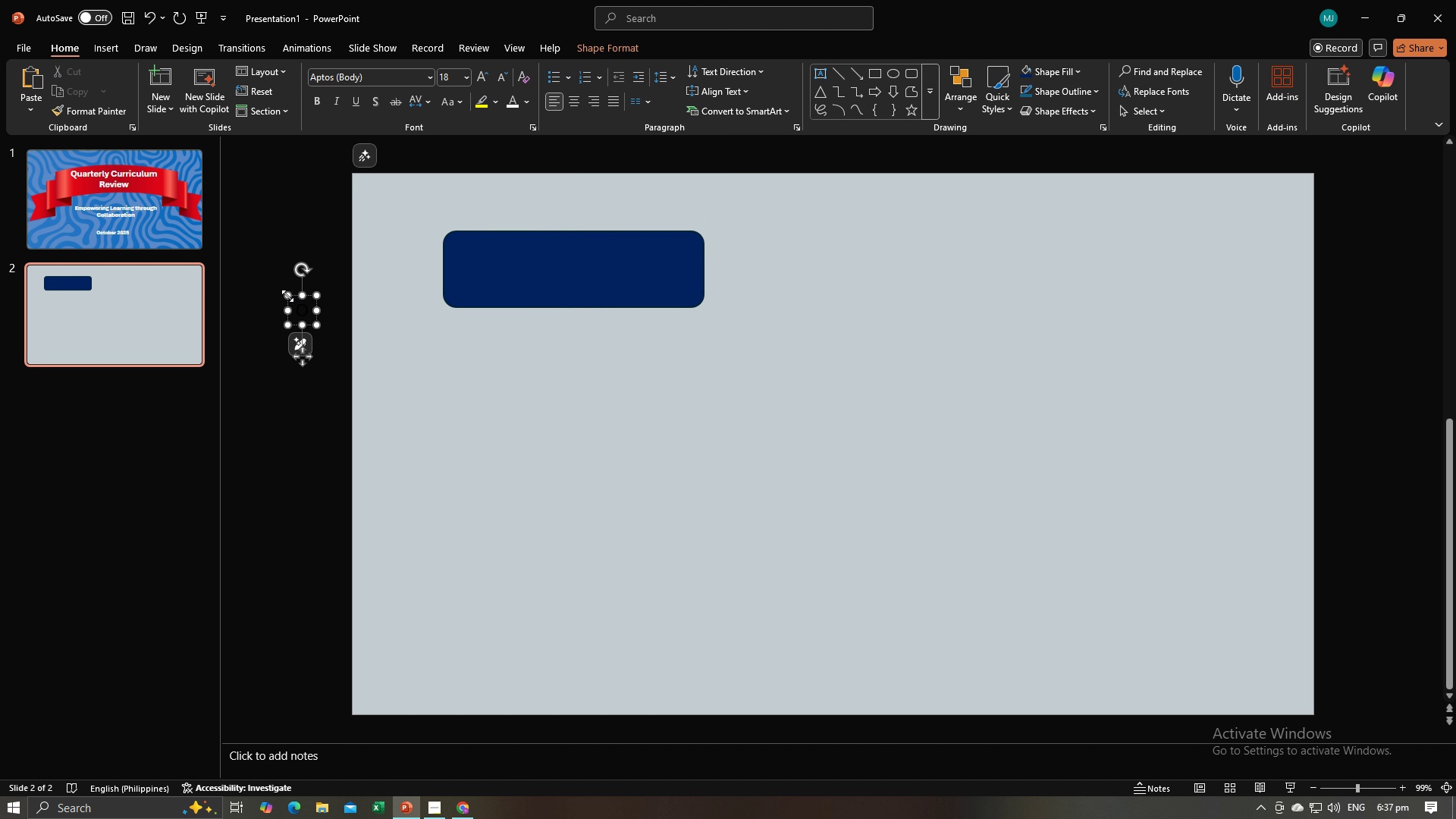 
type(Objectives)
 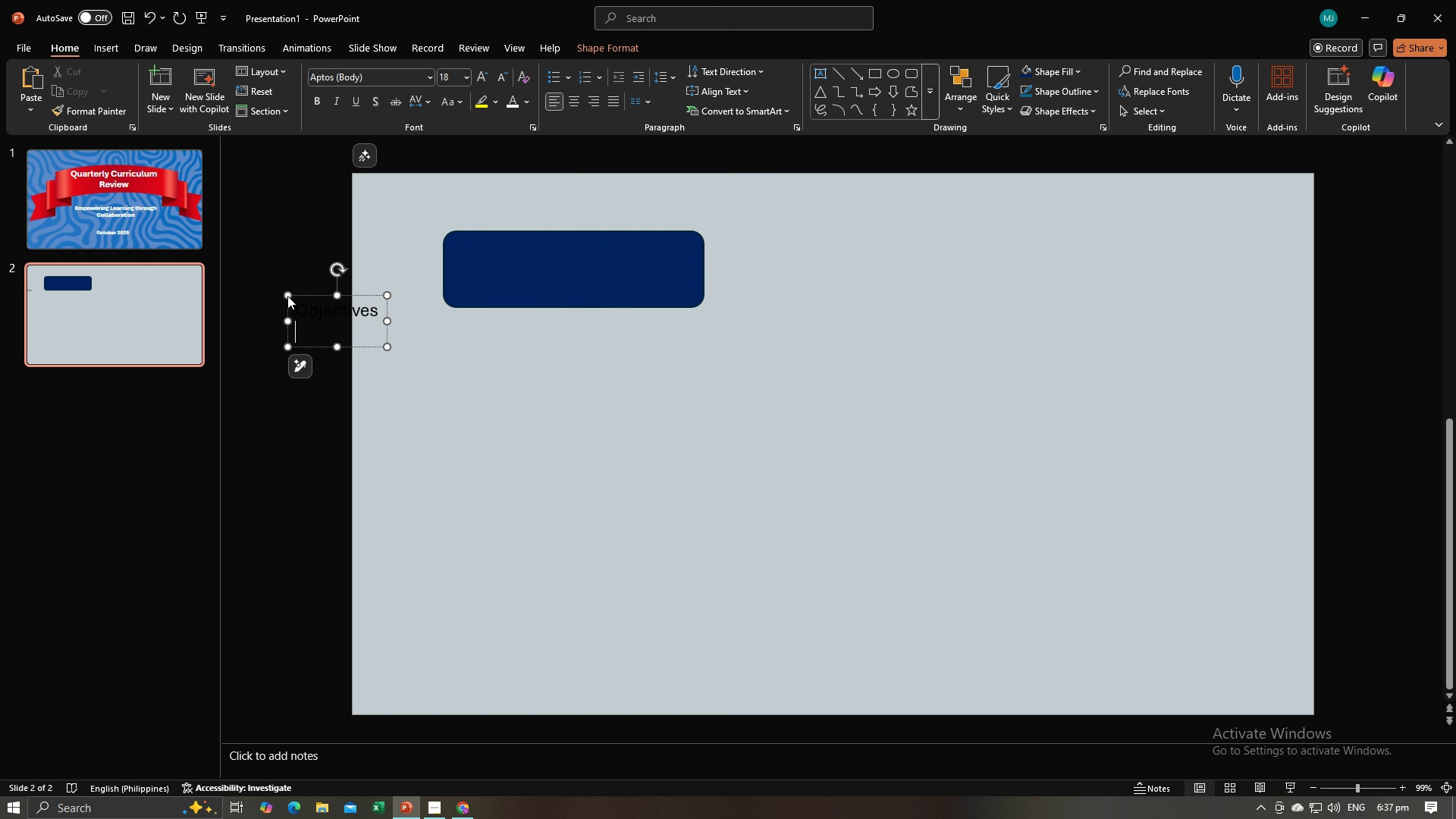 
key(Enter)
 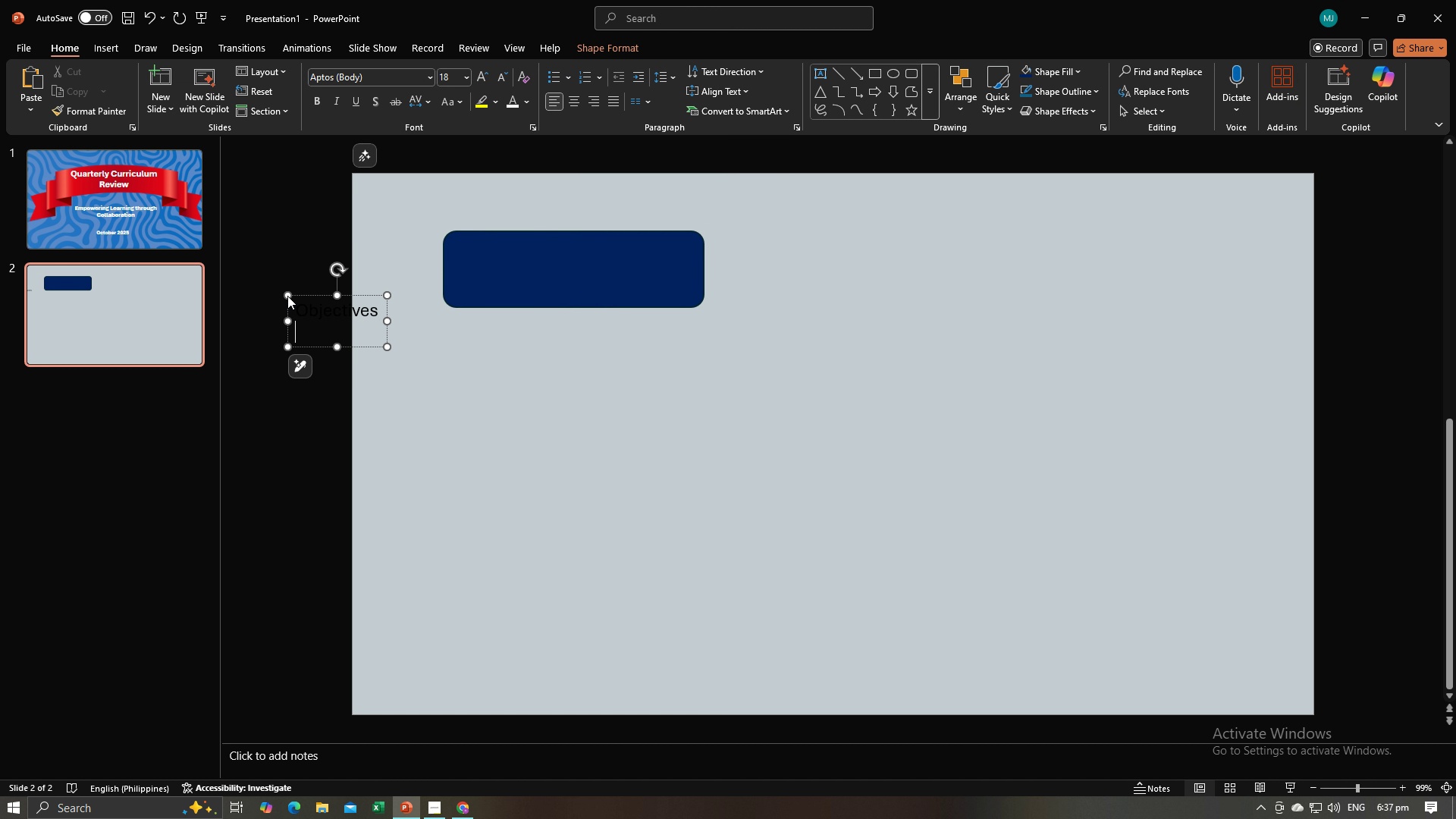 
key(Backspace)
 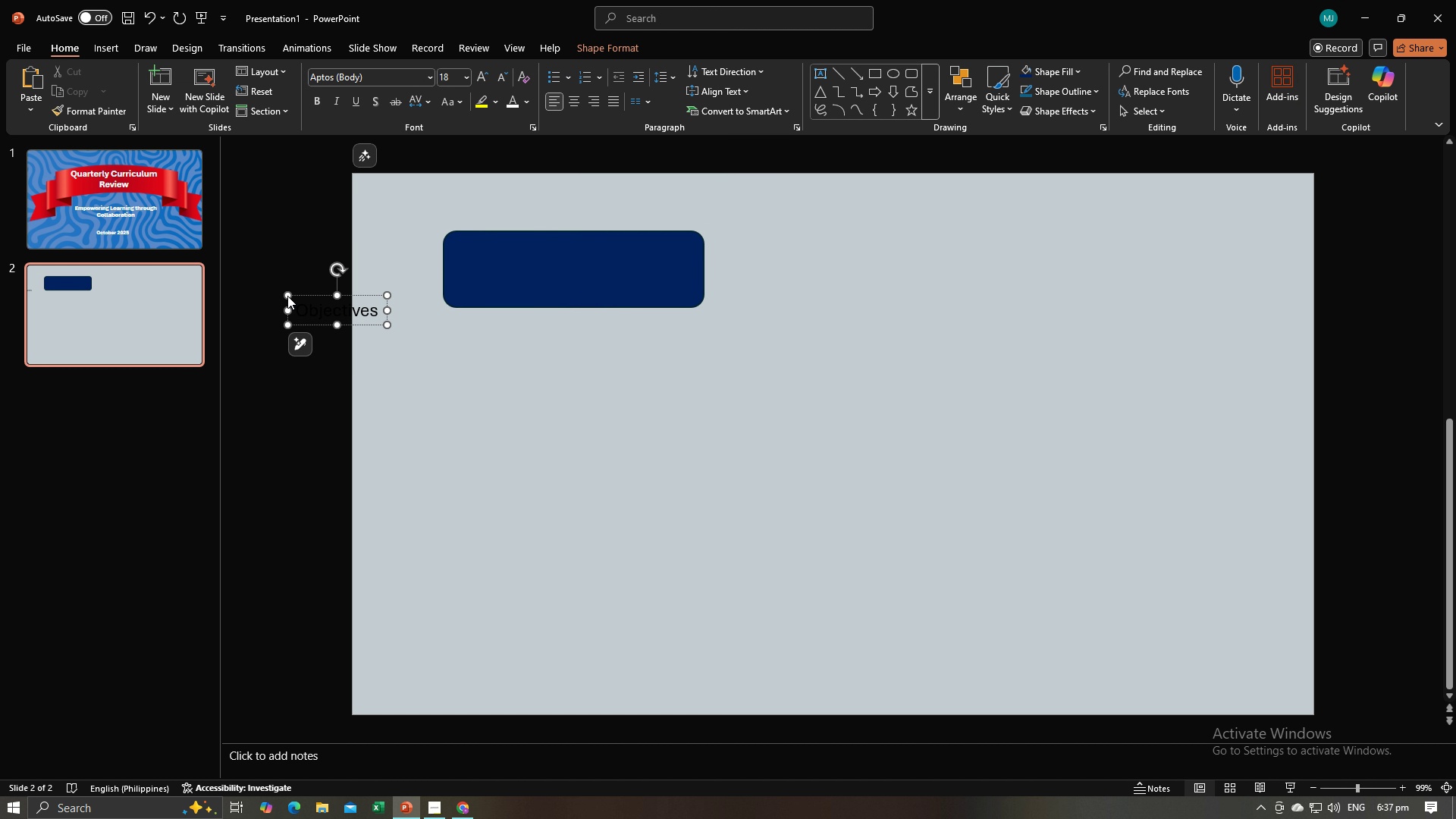 
key(Control+A)
 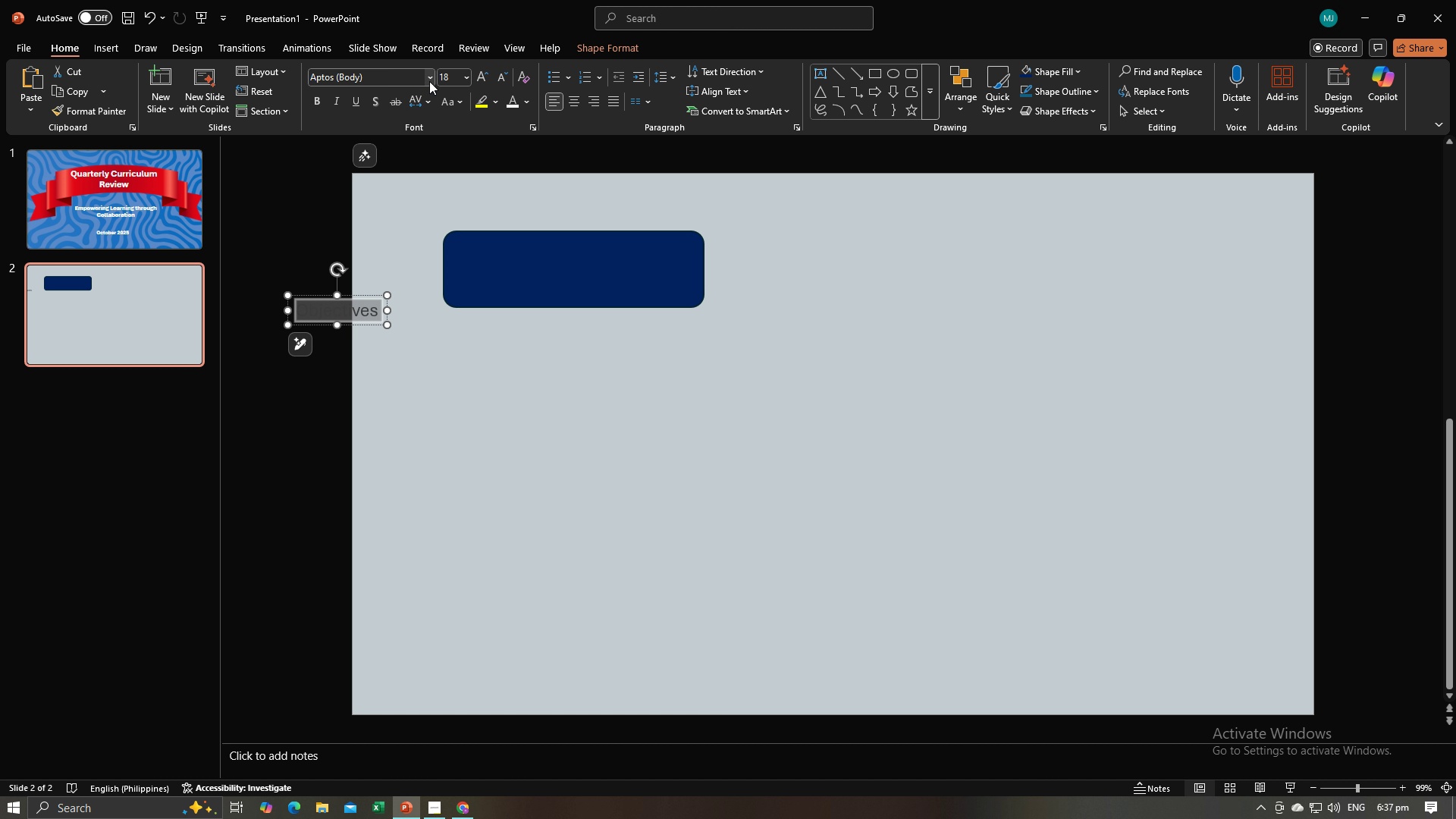 
left_click([430, 79])
 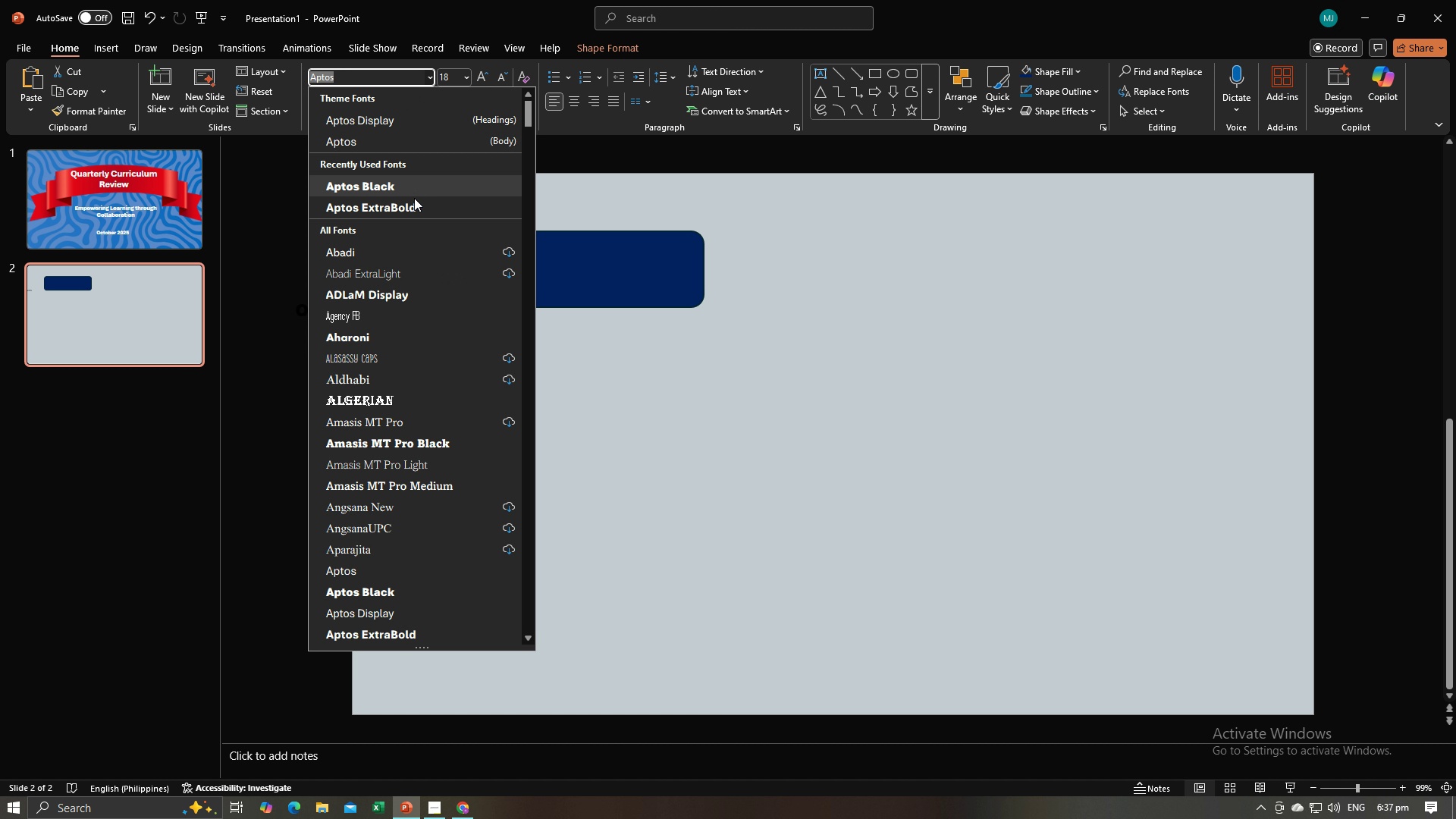 
left_click([413, 206])
 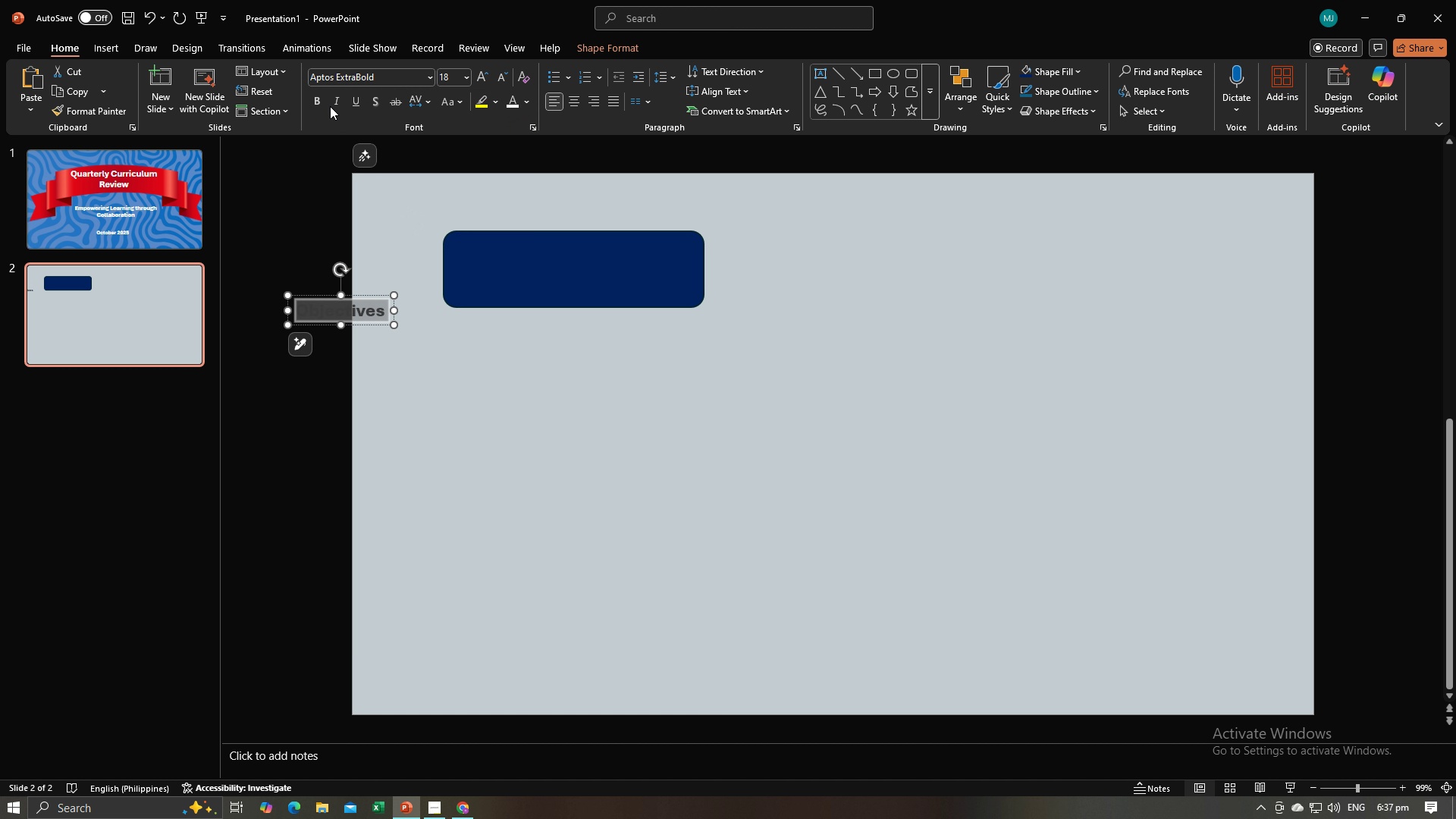 
left_click([309, 102])
 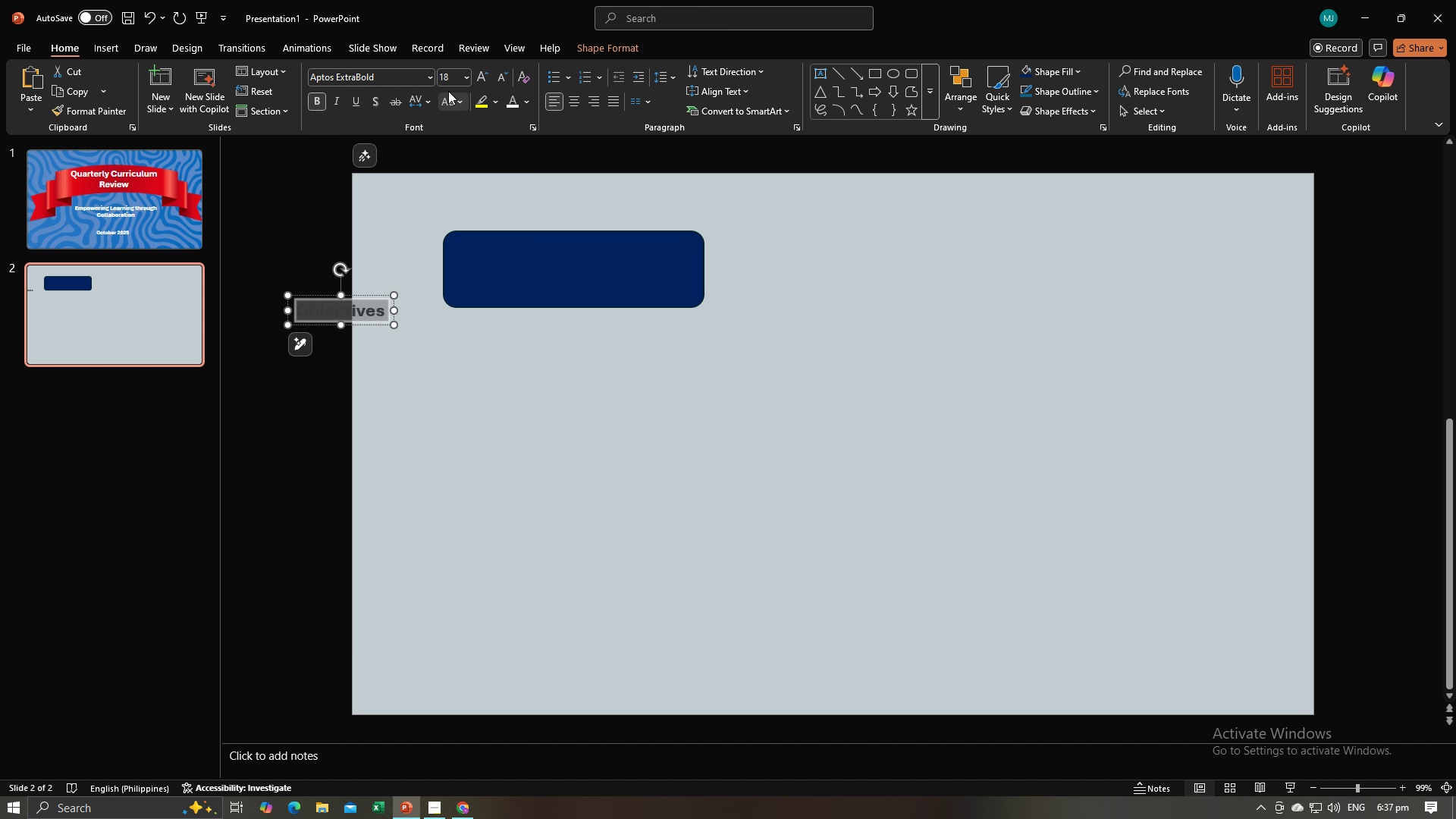 
left_click([462, 82])
 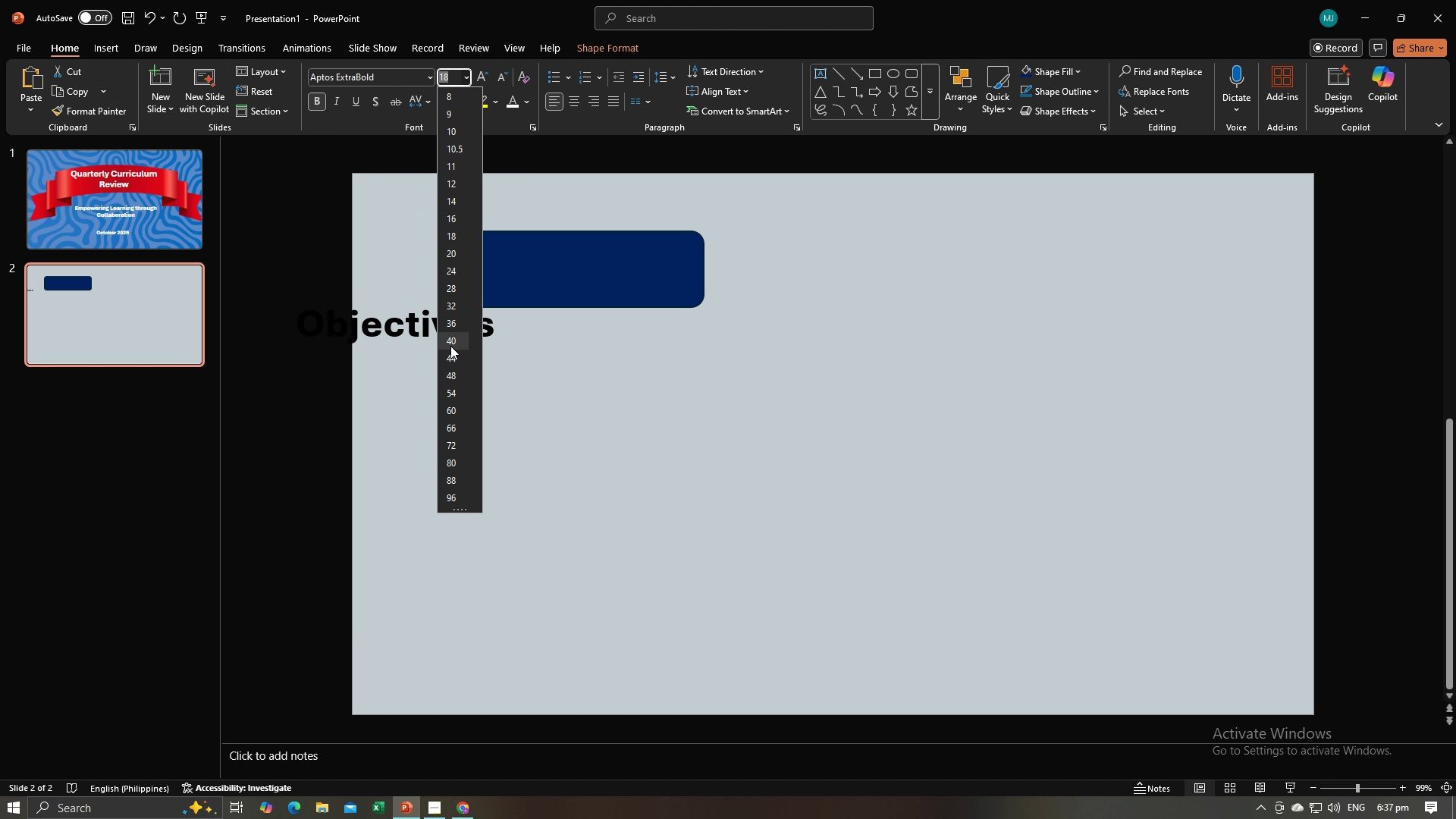 
left_click([450, 346])
 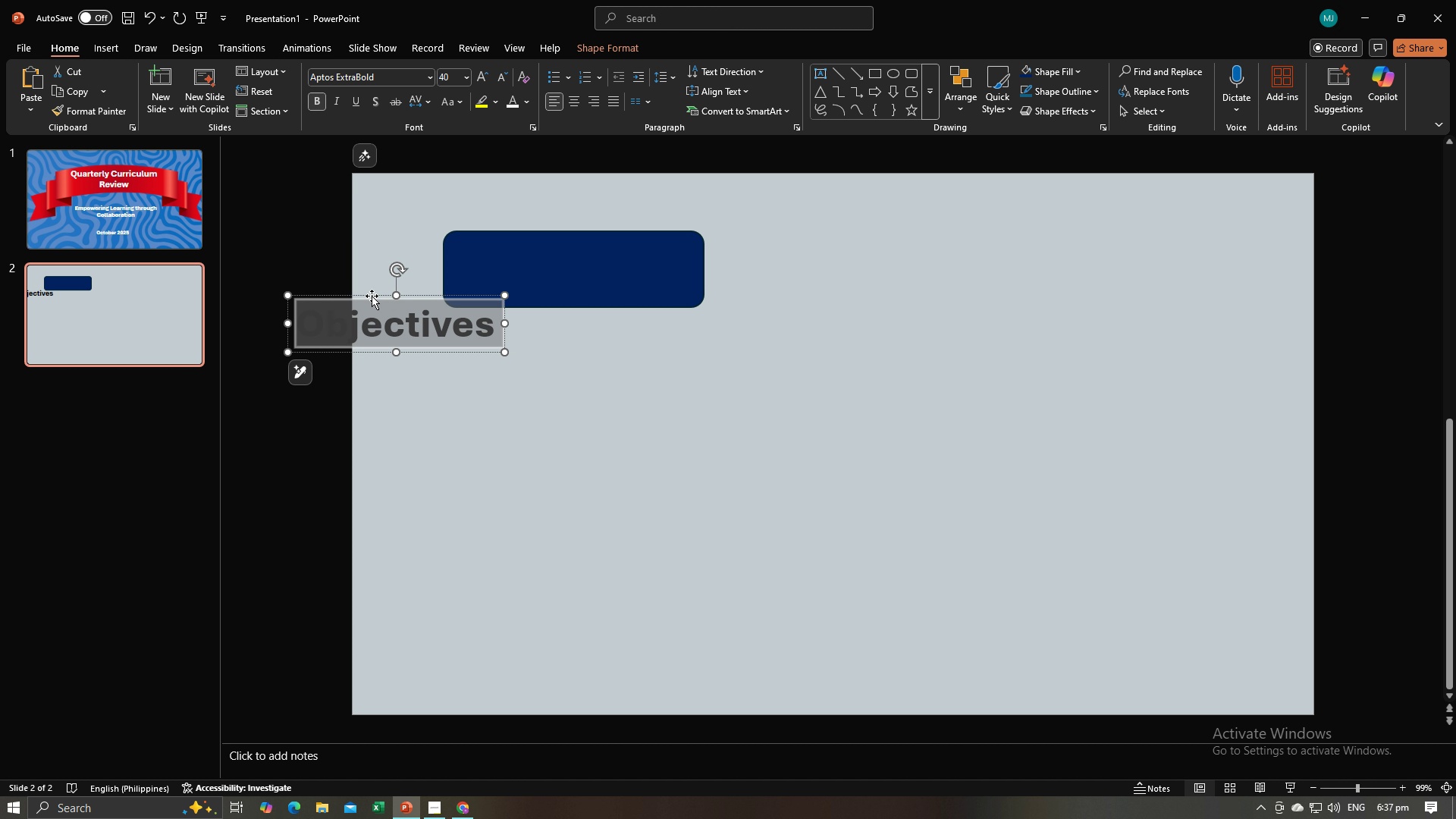 
left_click_drag(start_coordinate=[372, 296], to_coordinate=[541, 243])
 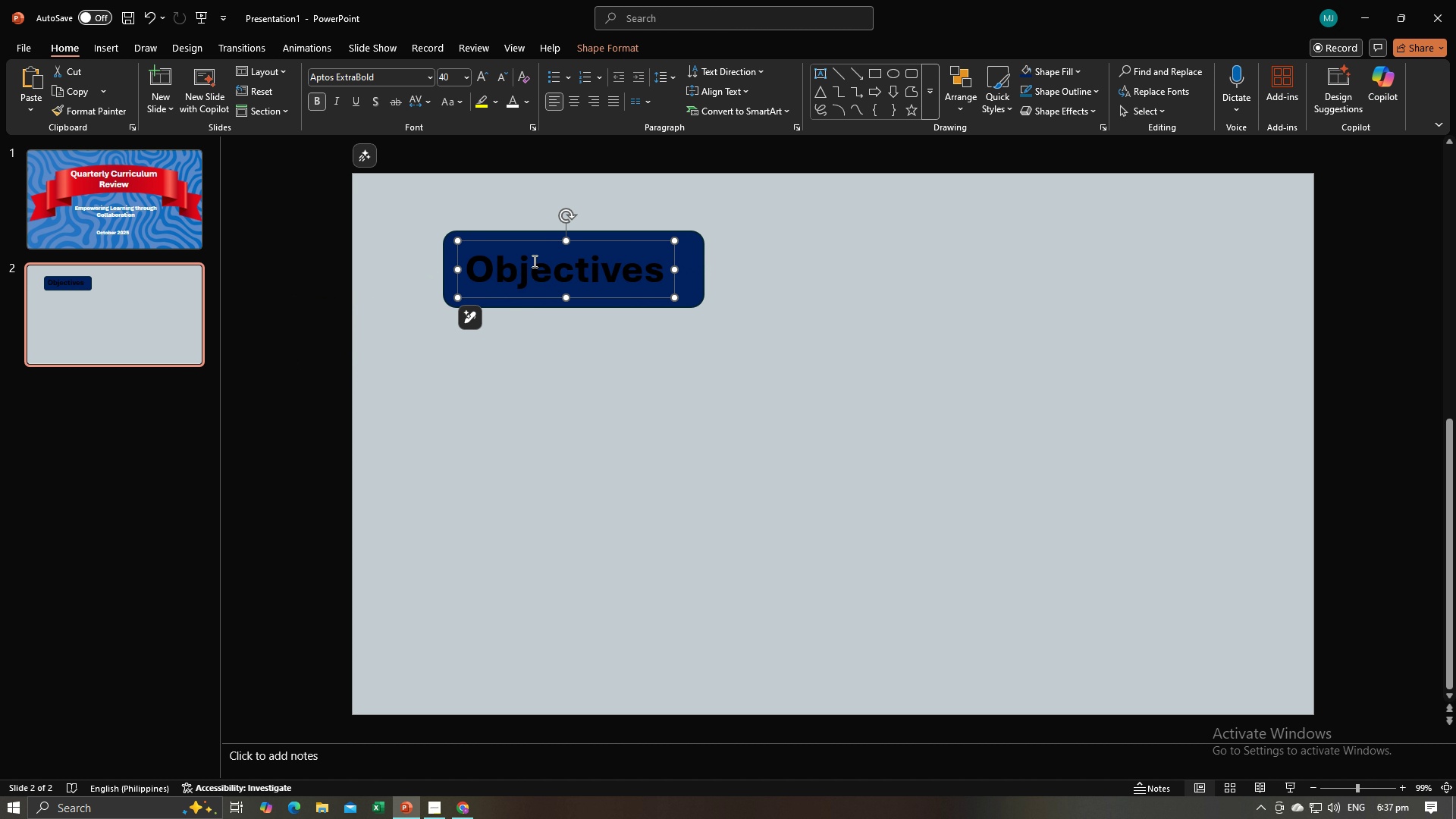 
left_click([533, 261])
 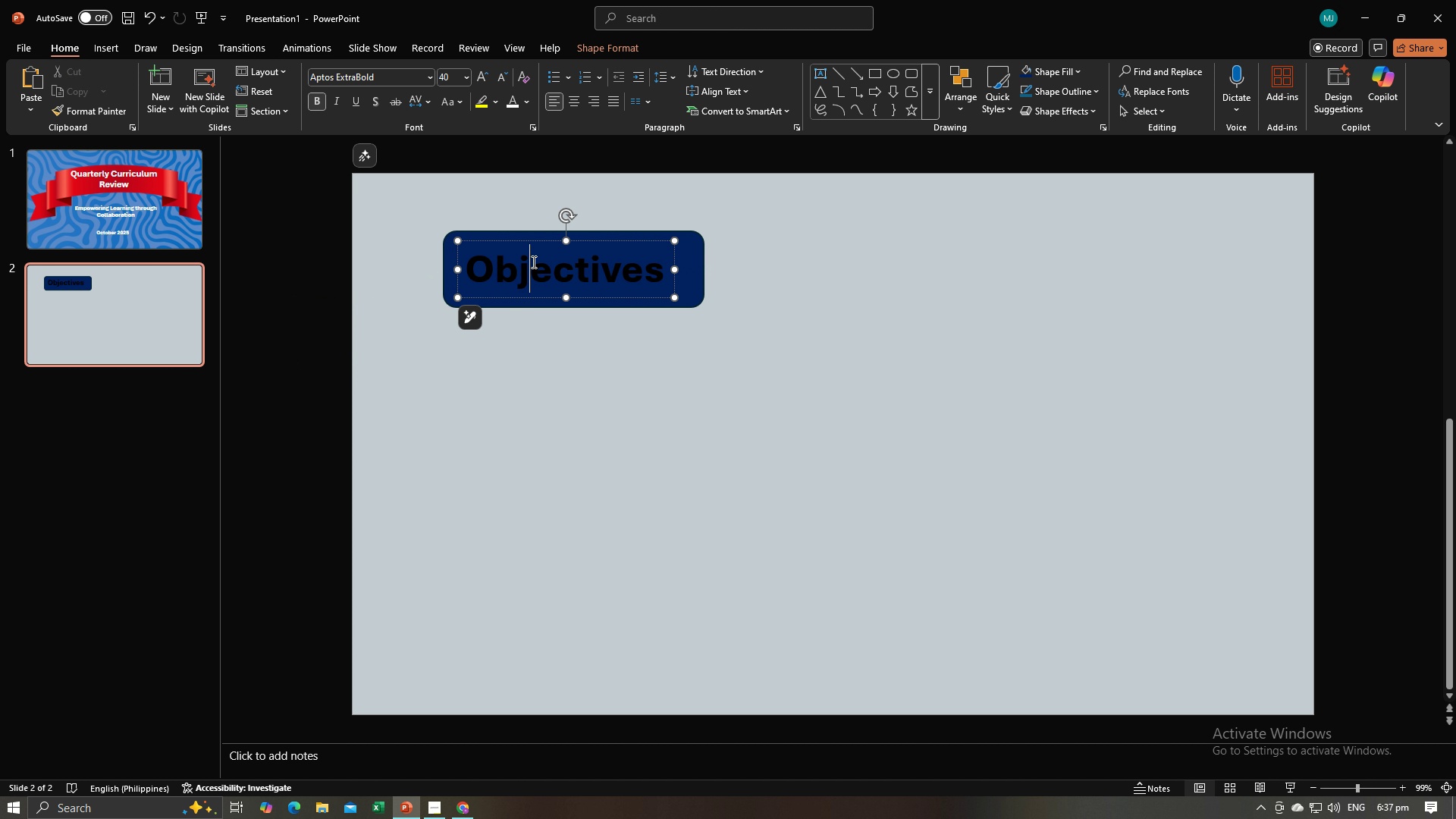 
key(Control+A)
 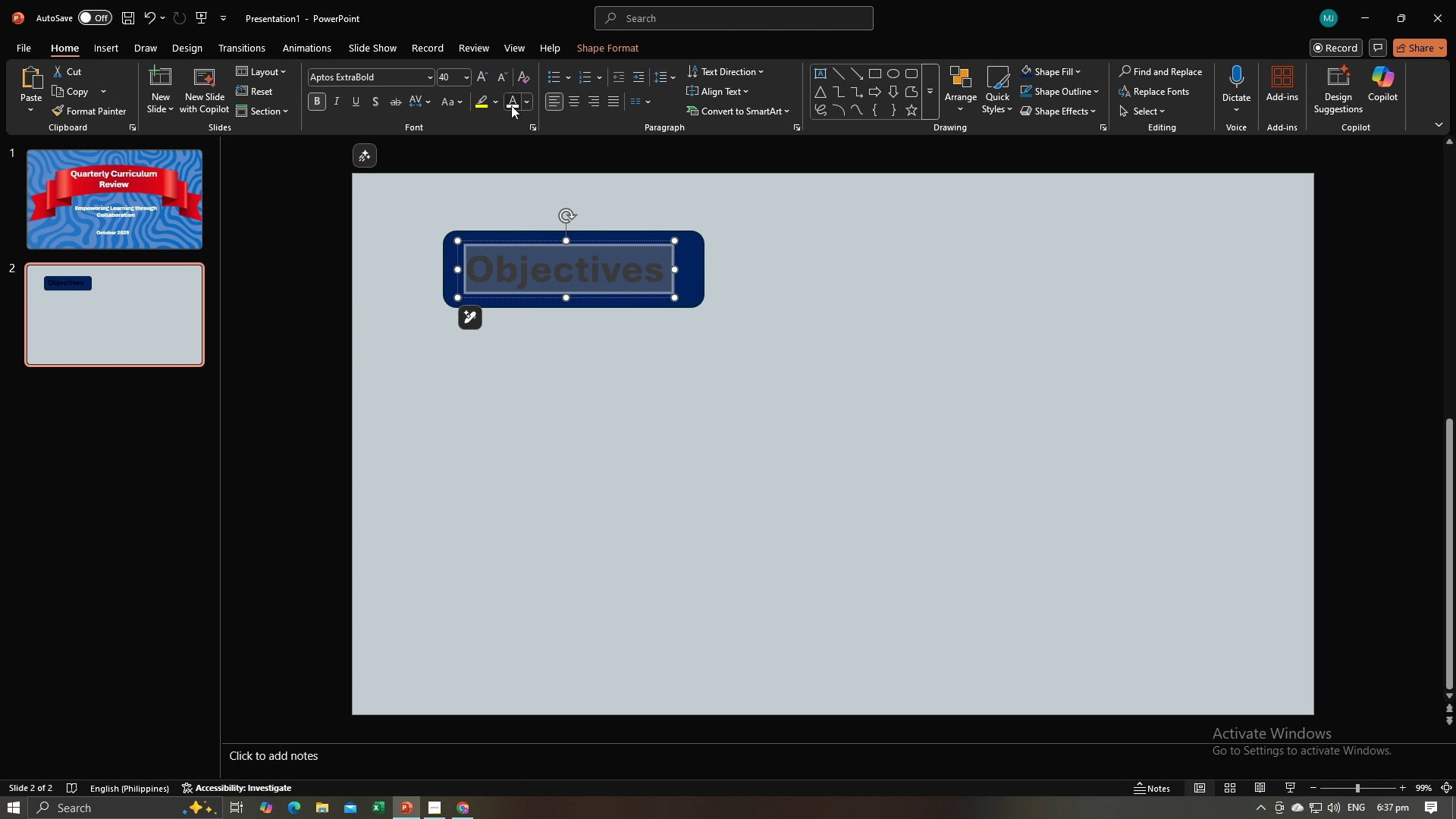 
left_click([511, 105])
 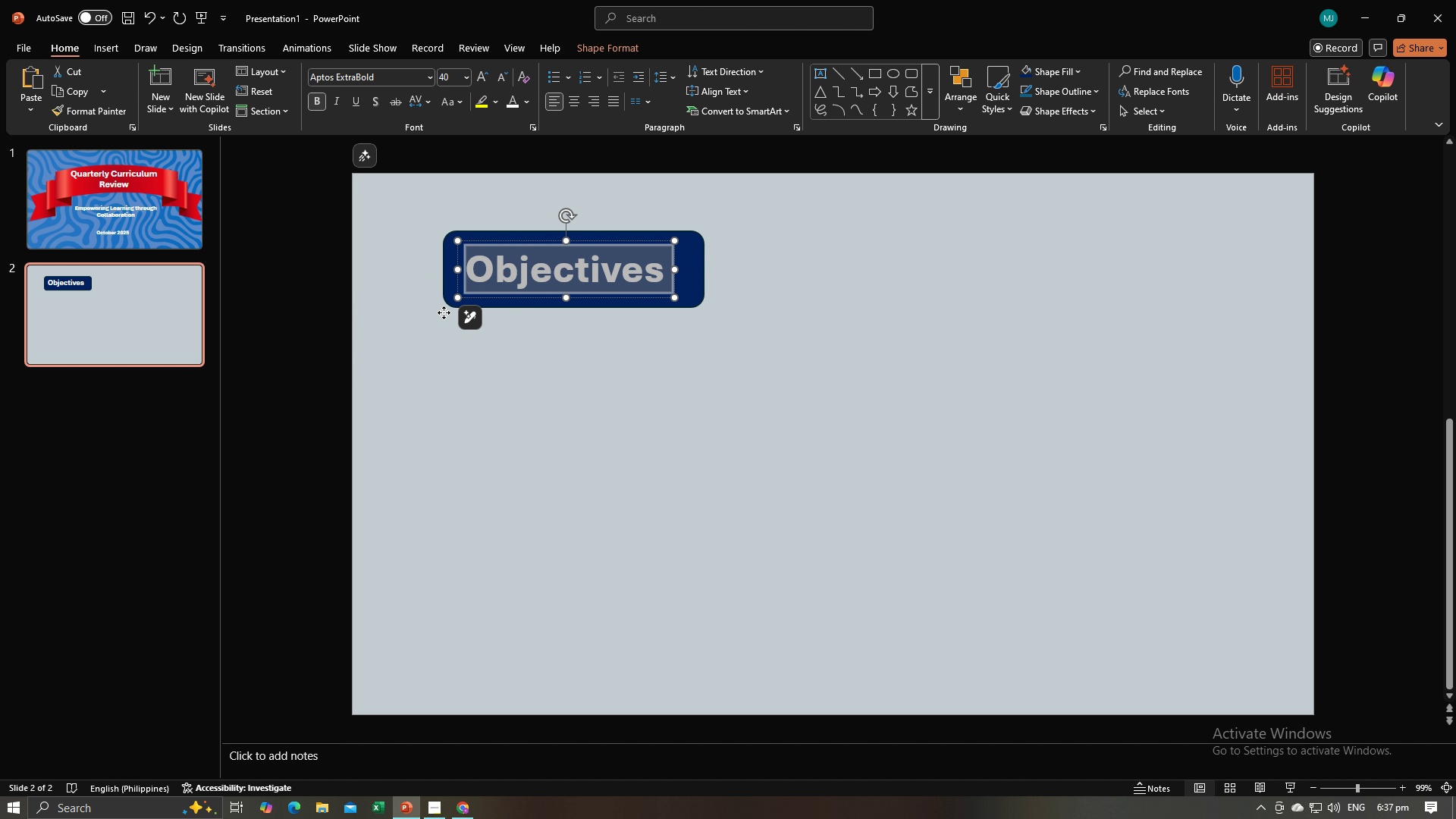 
left_click([444, 312])
 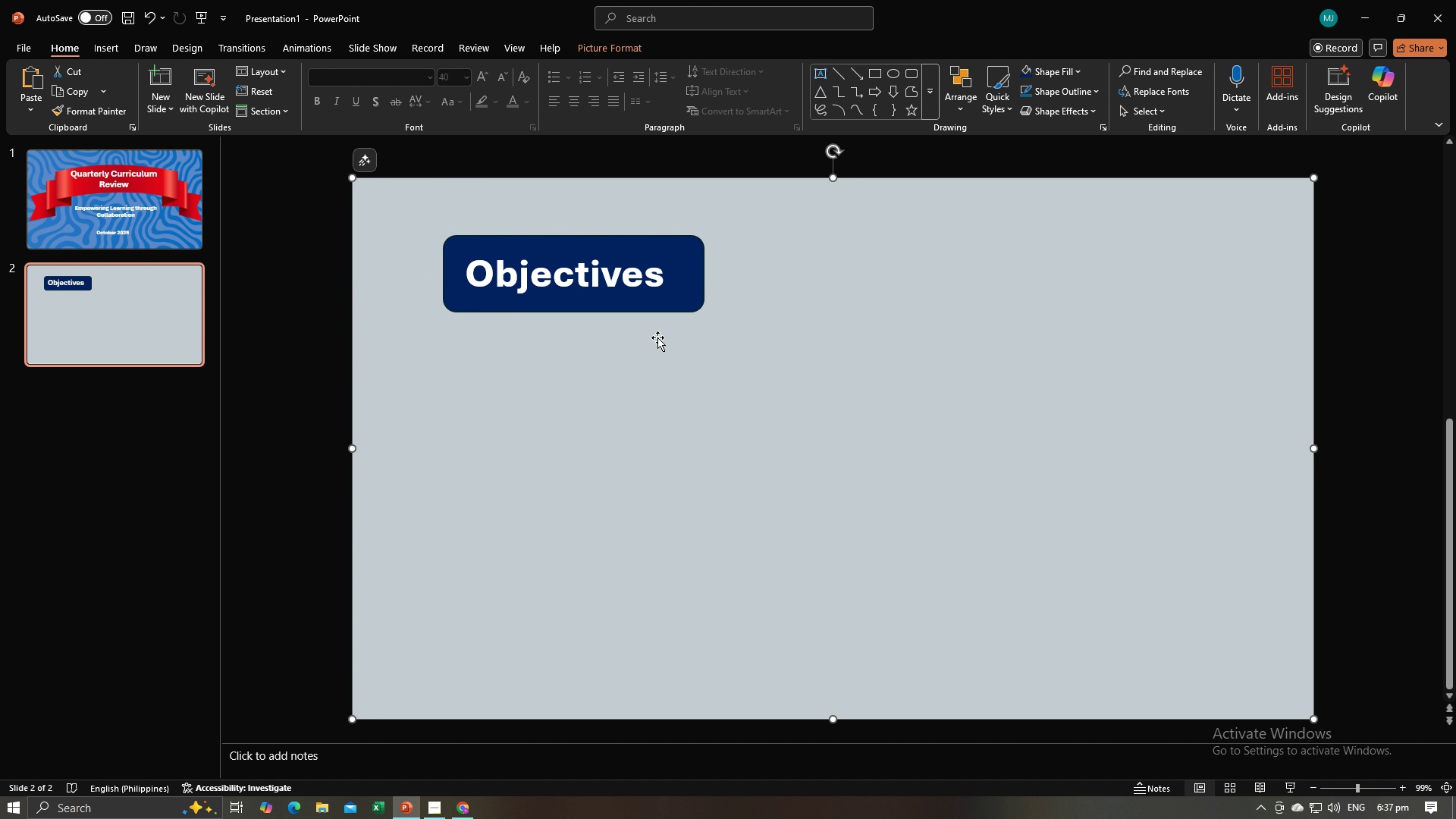 
left_click([657, 337])
 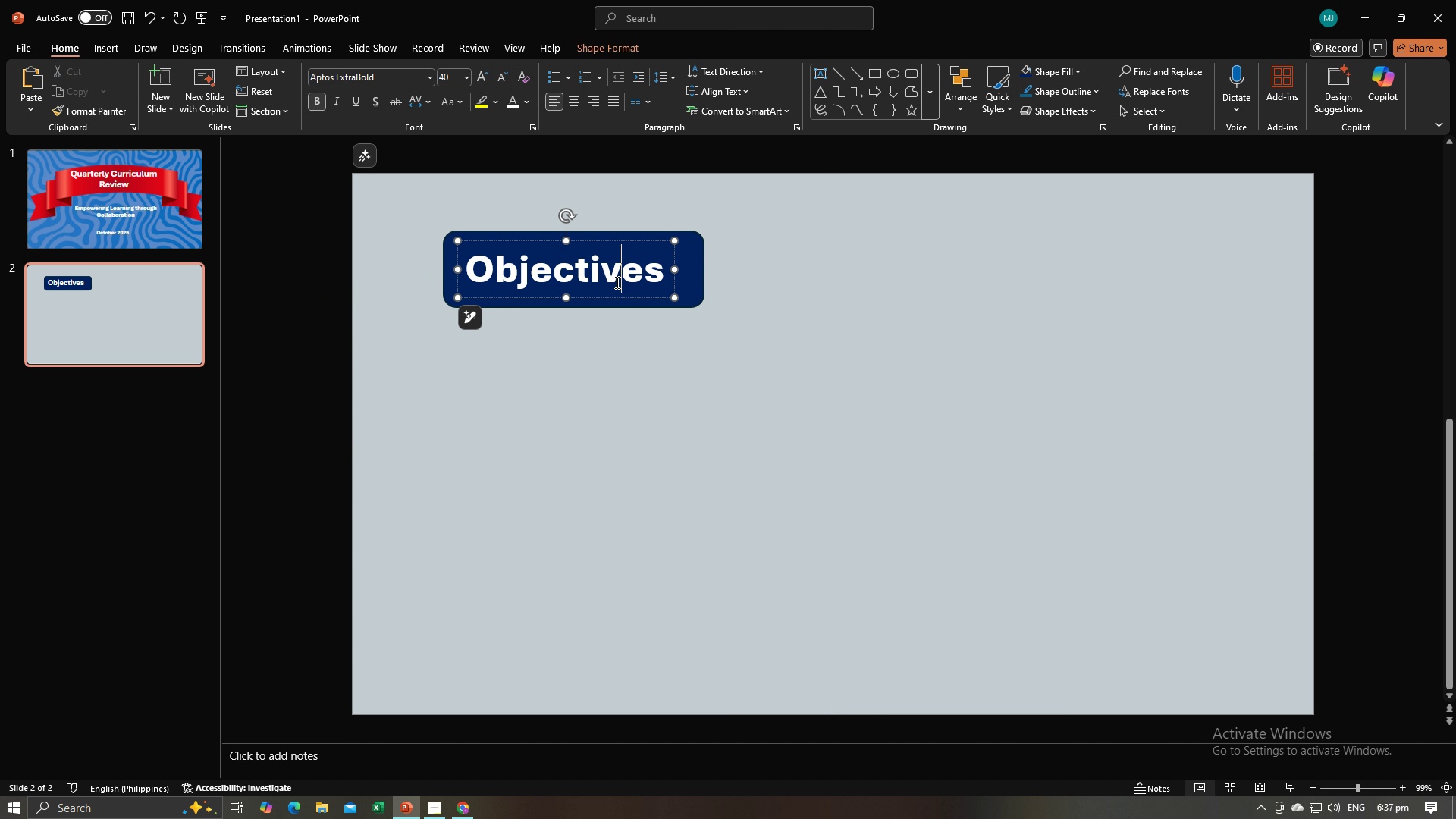 
left_click([616, 282])
 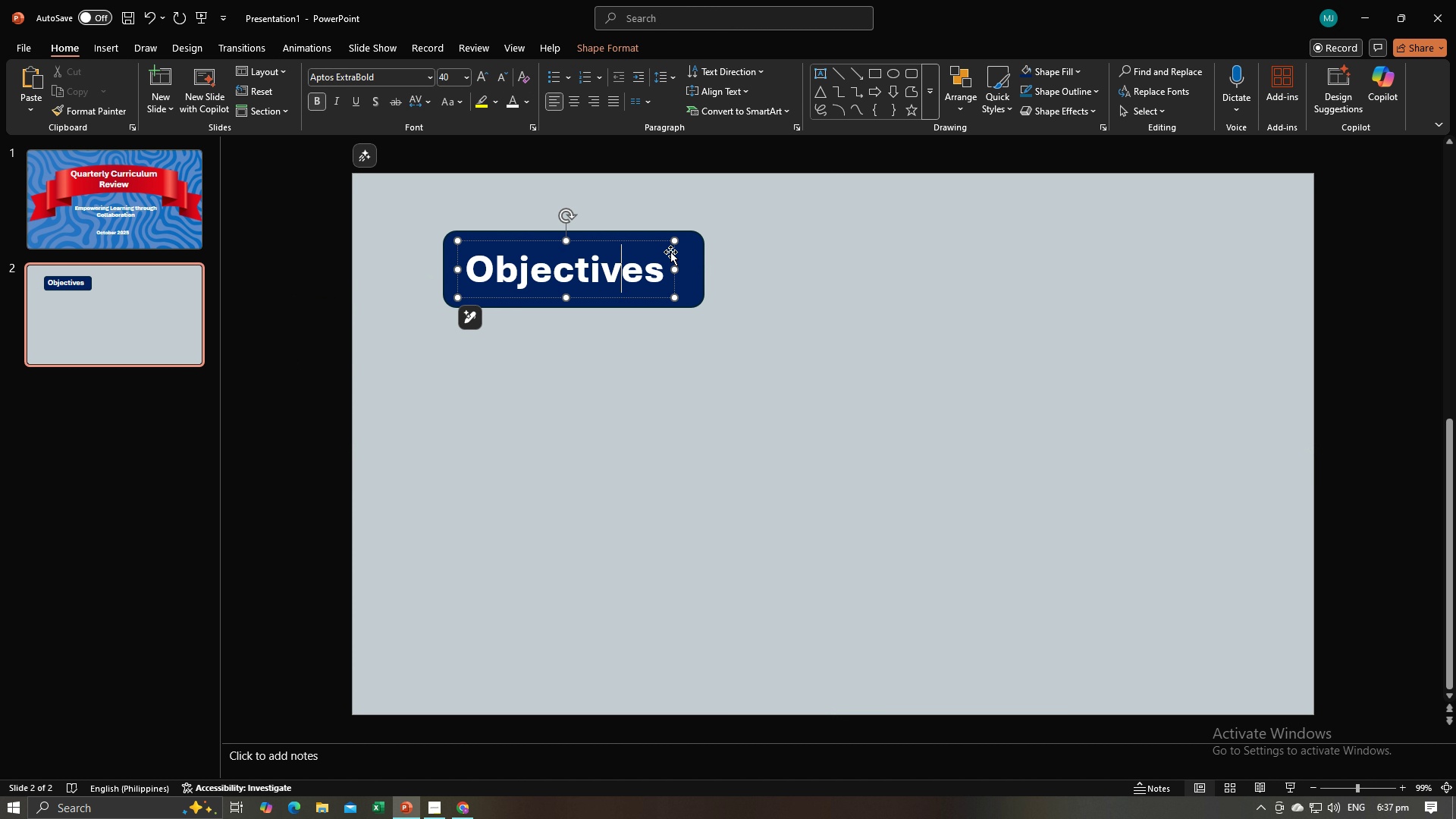 
key(Control+ControlLeft)
 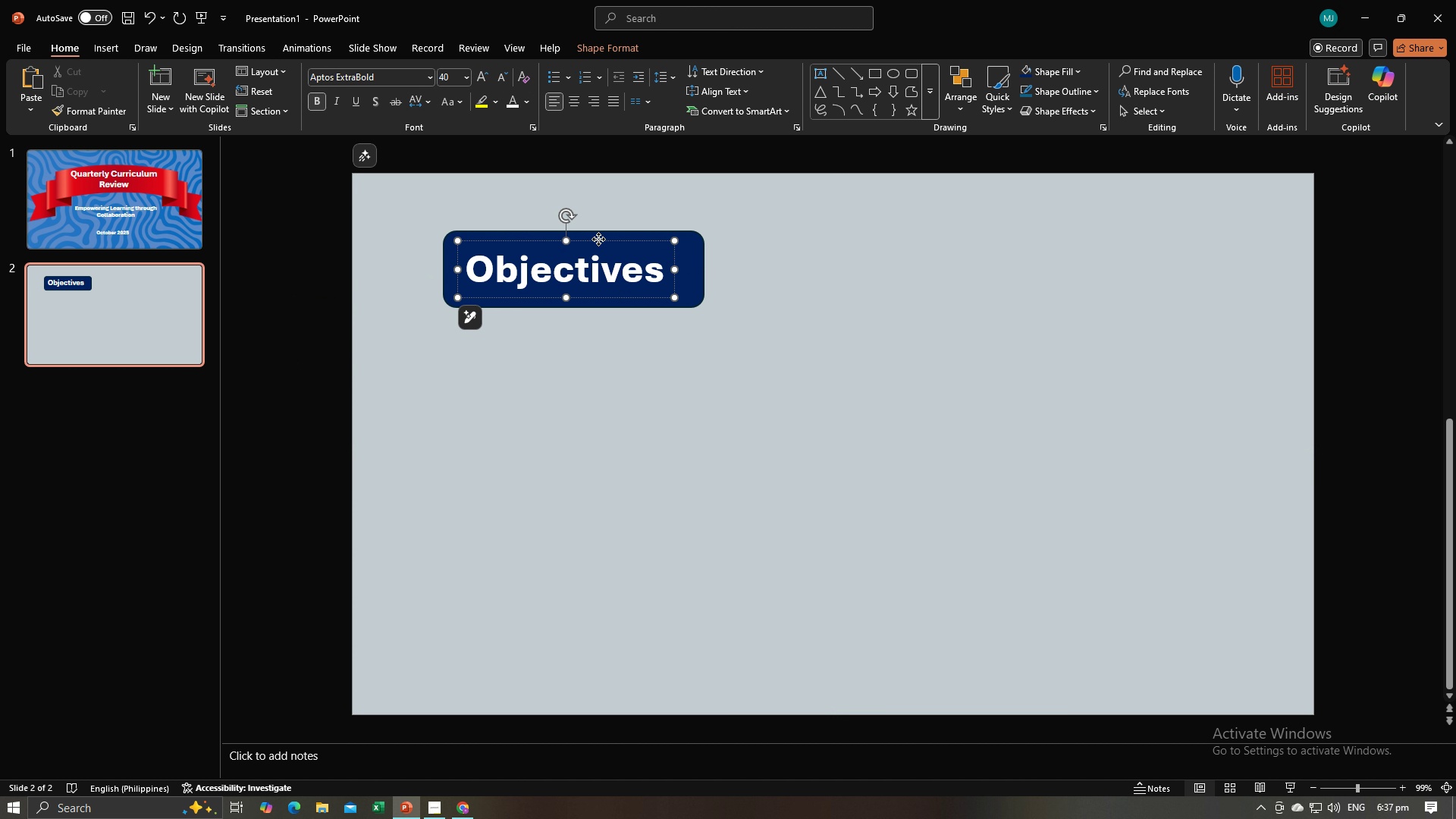 
left_click_drag(start_coordinate=[598, 239], to_coordinate=[602, 239])
 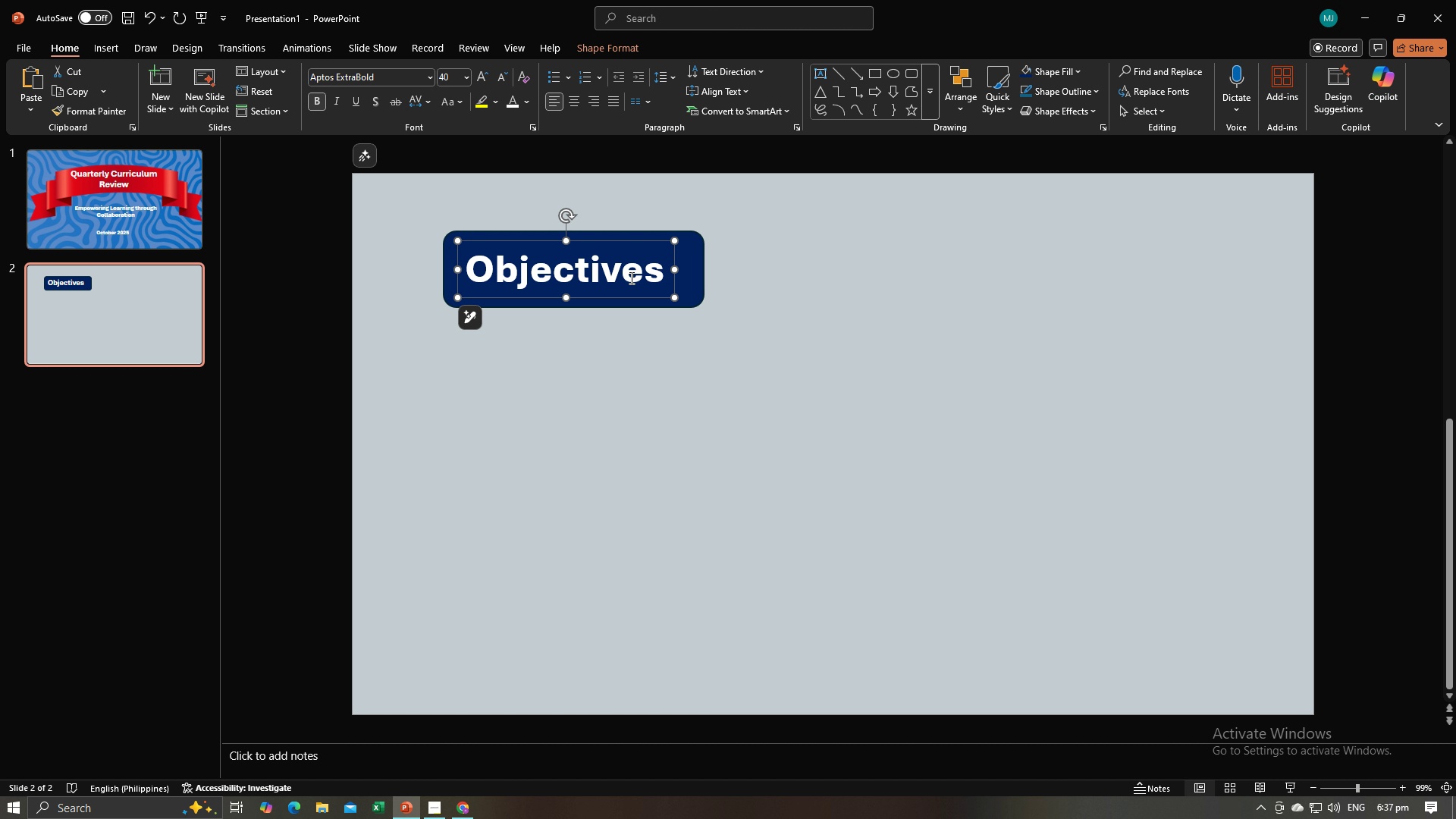 
hold_key(key=ControlLeft, duration=0.59)
left_click([688, 271])
 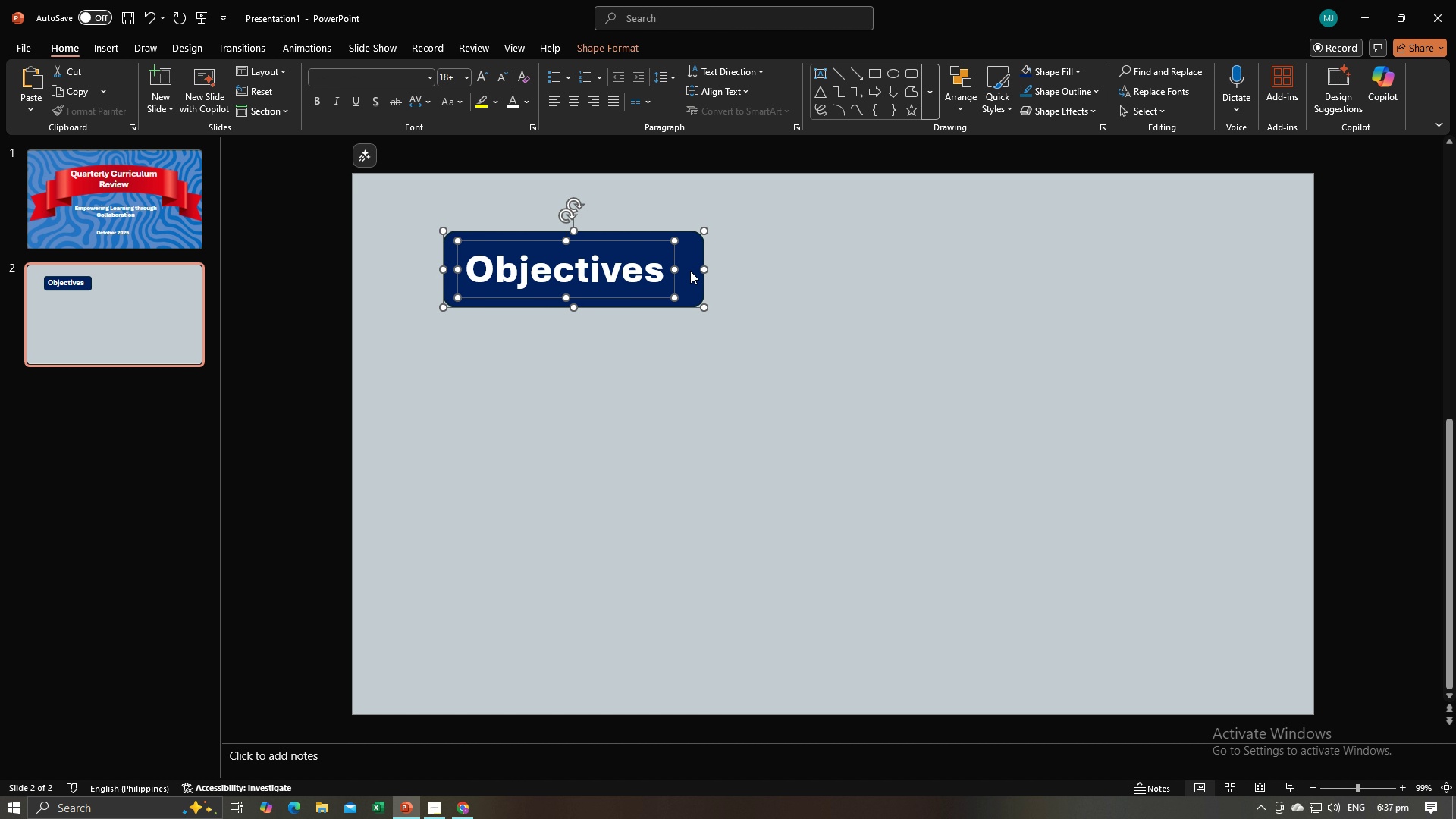 
right_click([690, 271])
 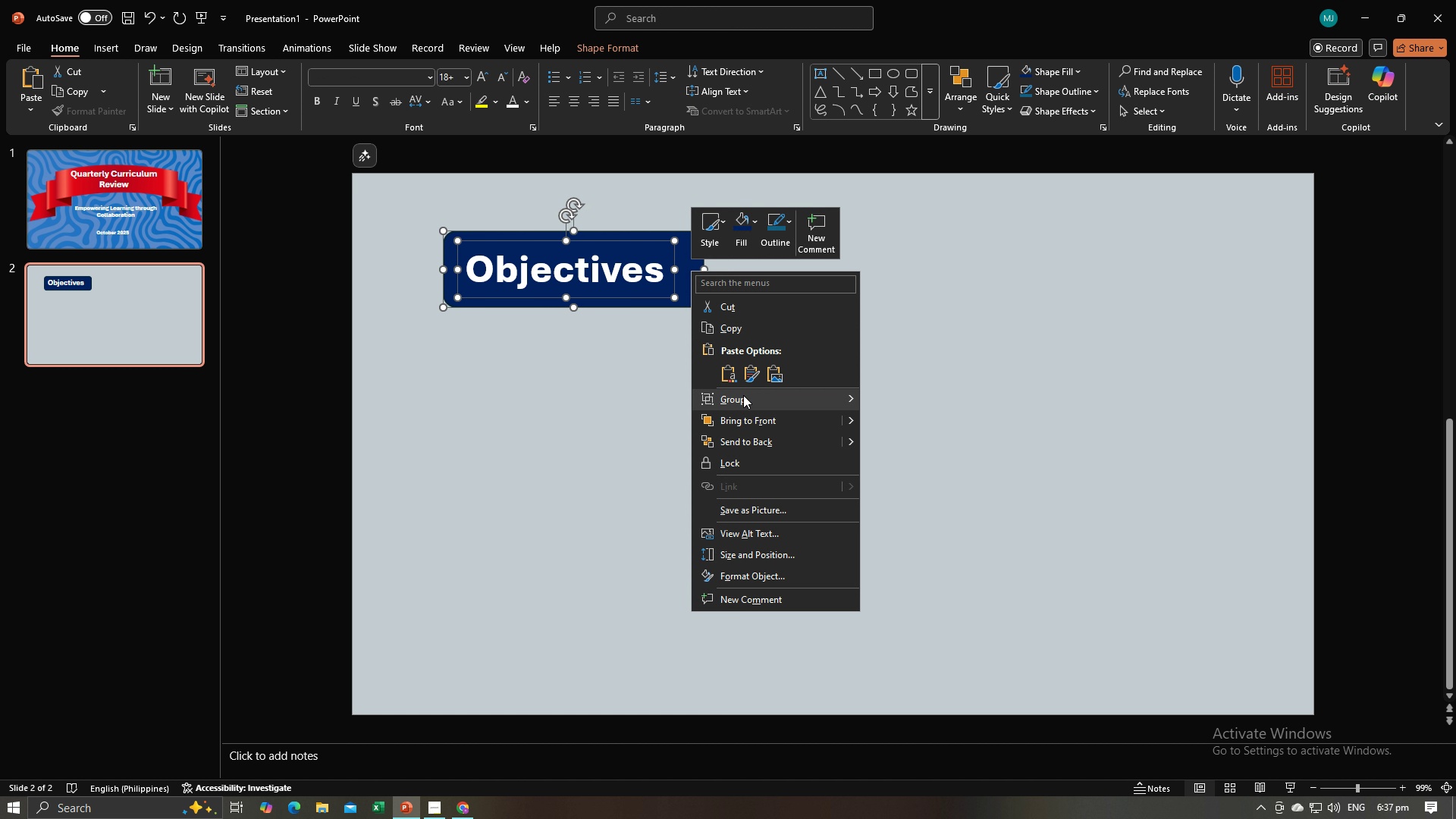 
left_click([743, 395])
 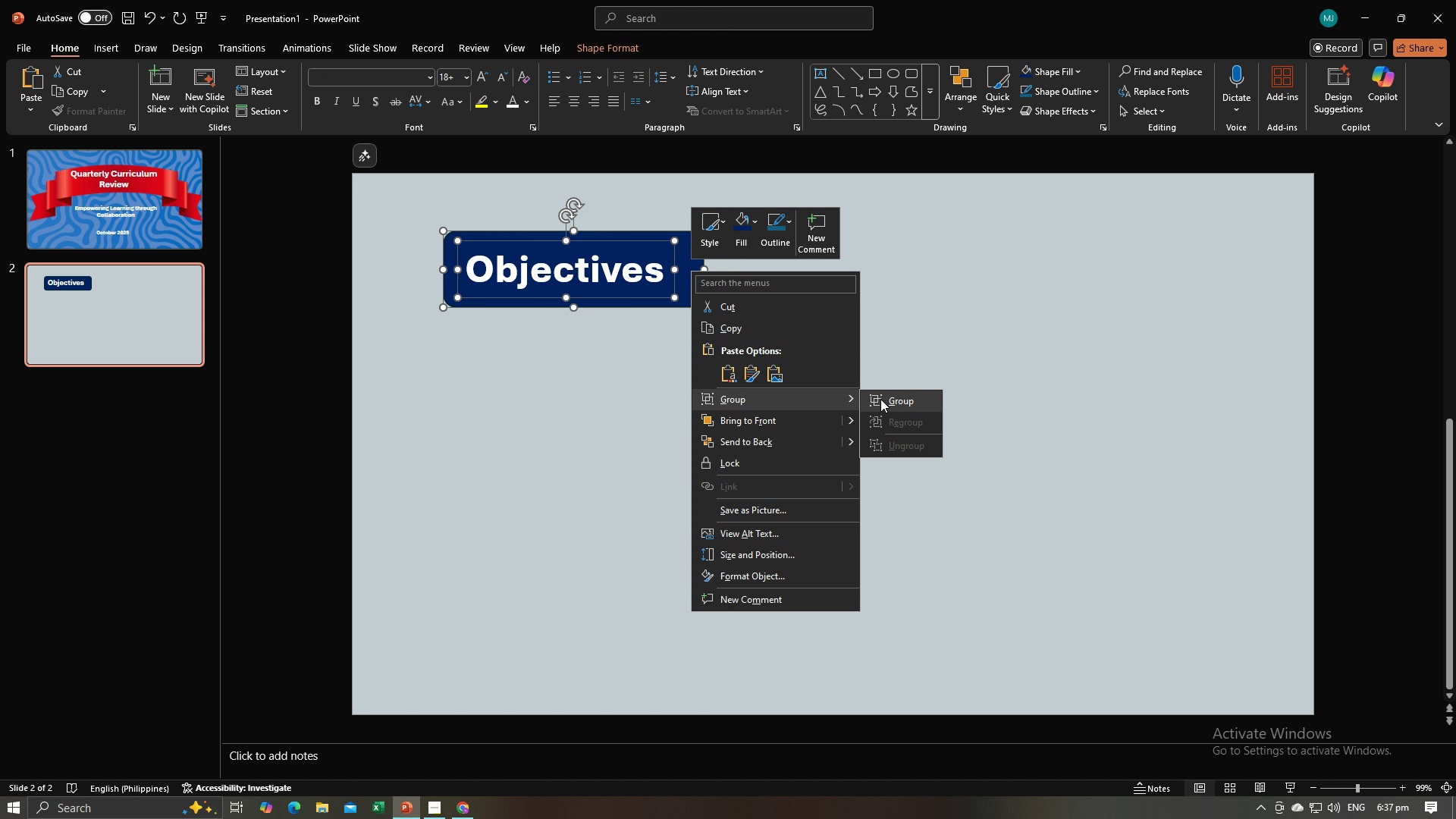 
left_click([880, 399])
 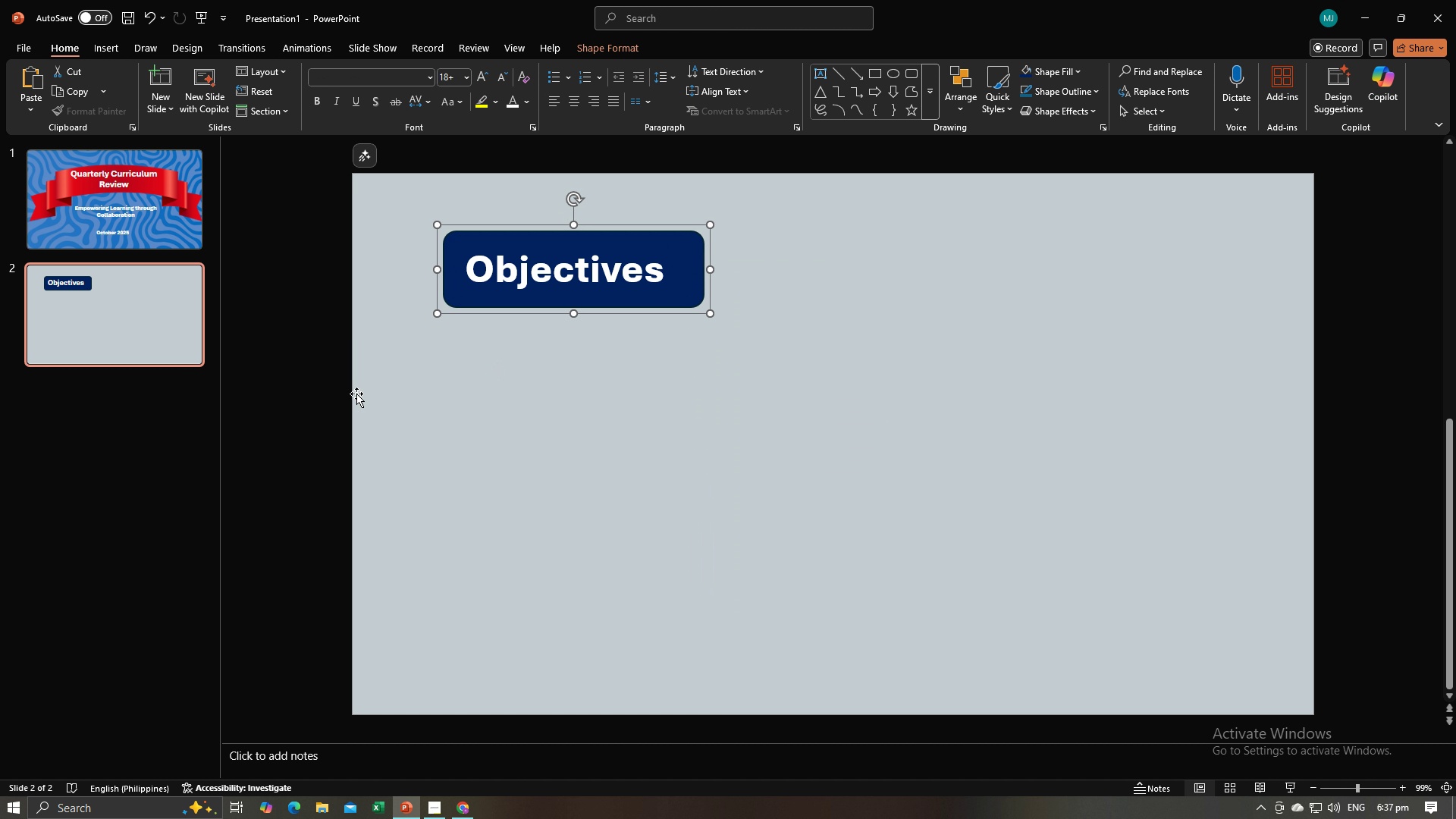 
left_click([347, 395])
 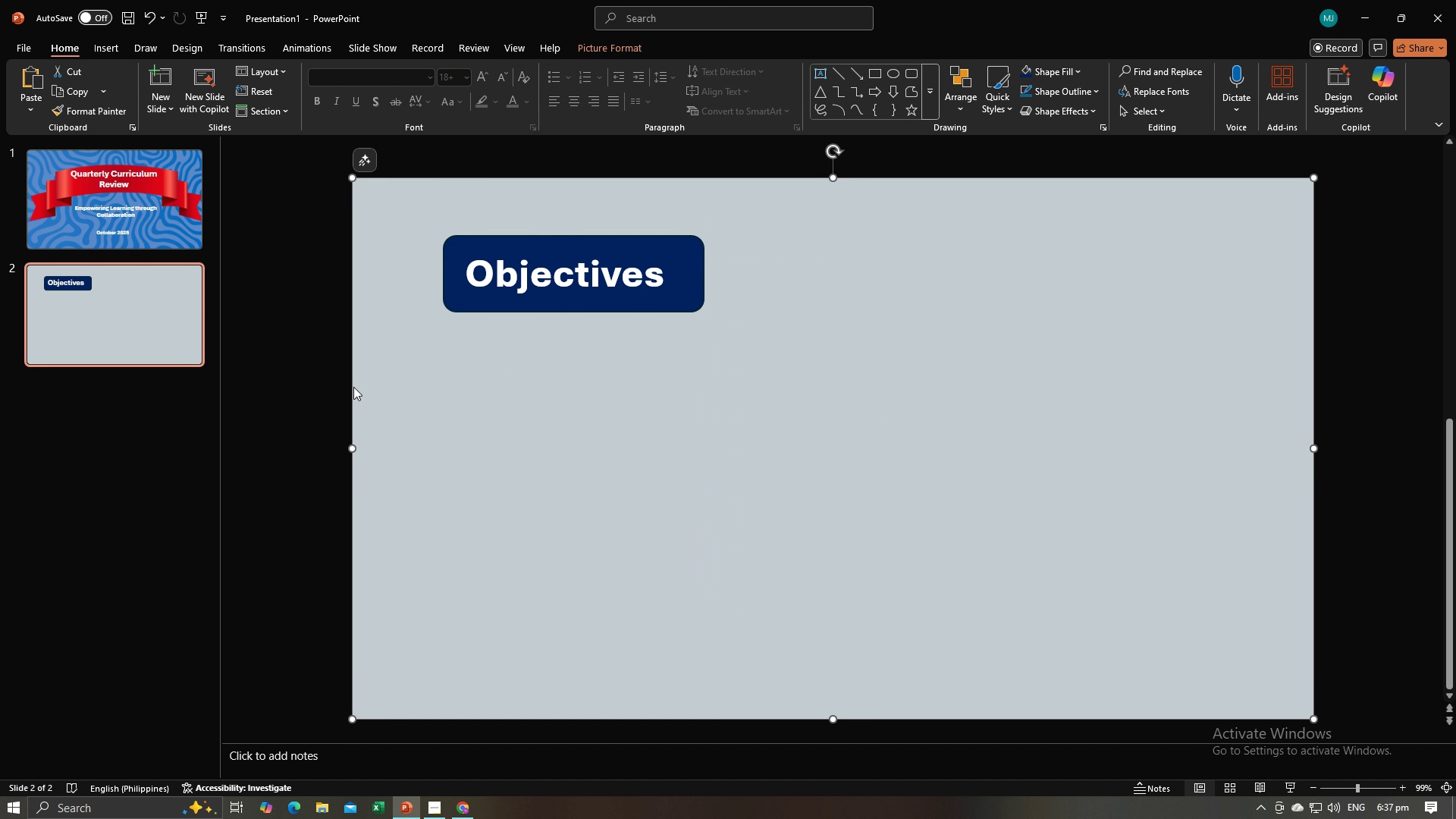 
key(Alt+AltLeft)
 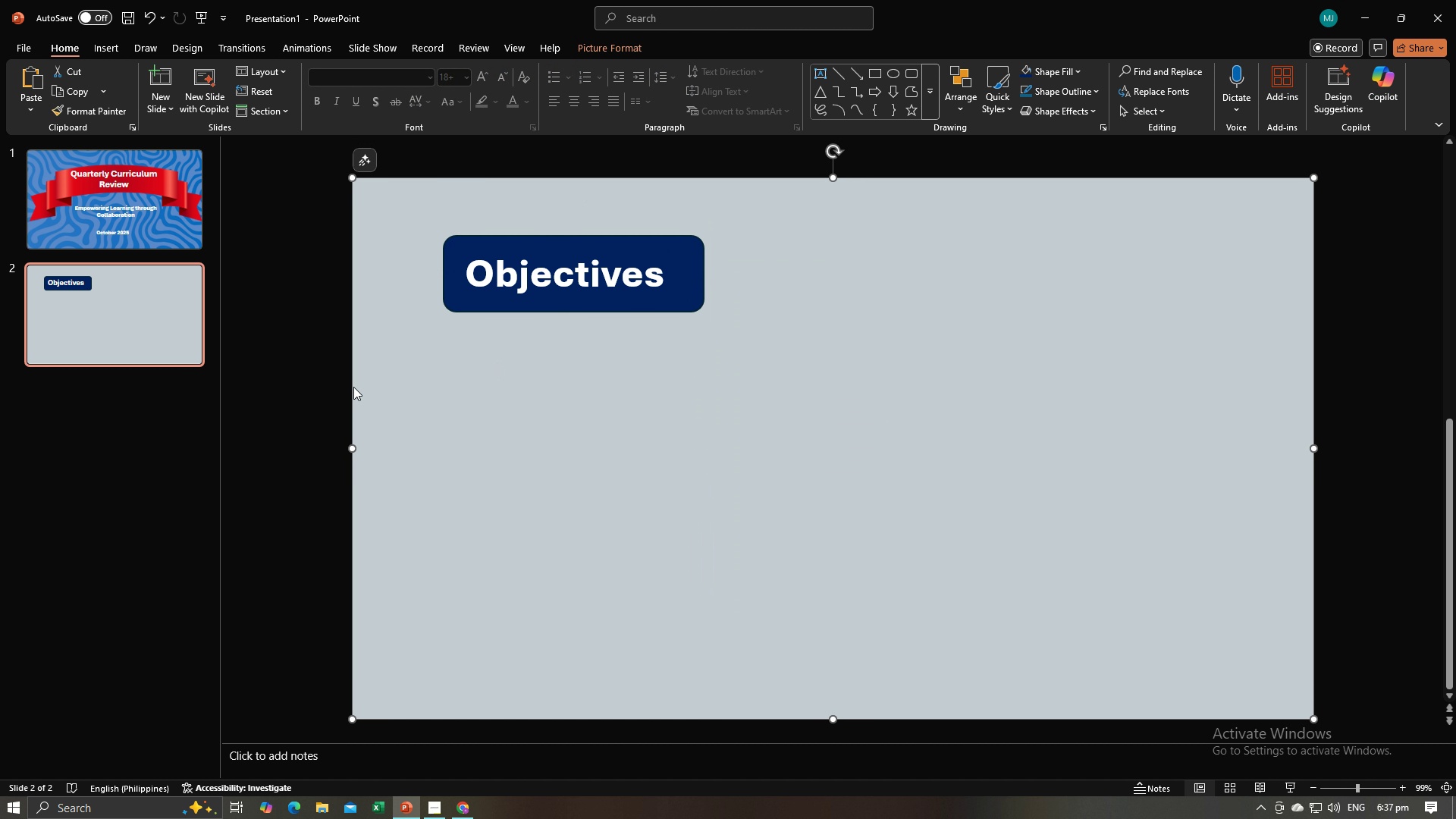 
key(Alt+Tab)